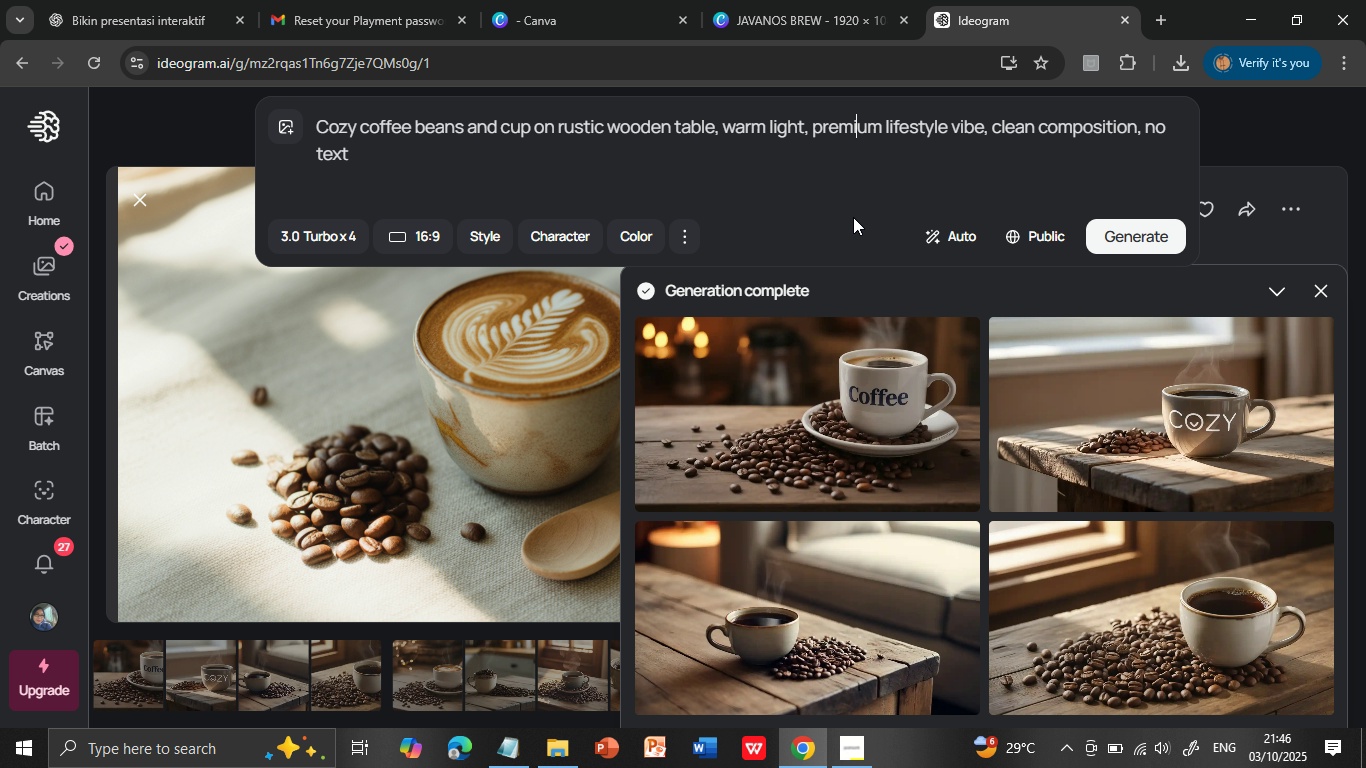 
wait(7.05)
 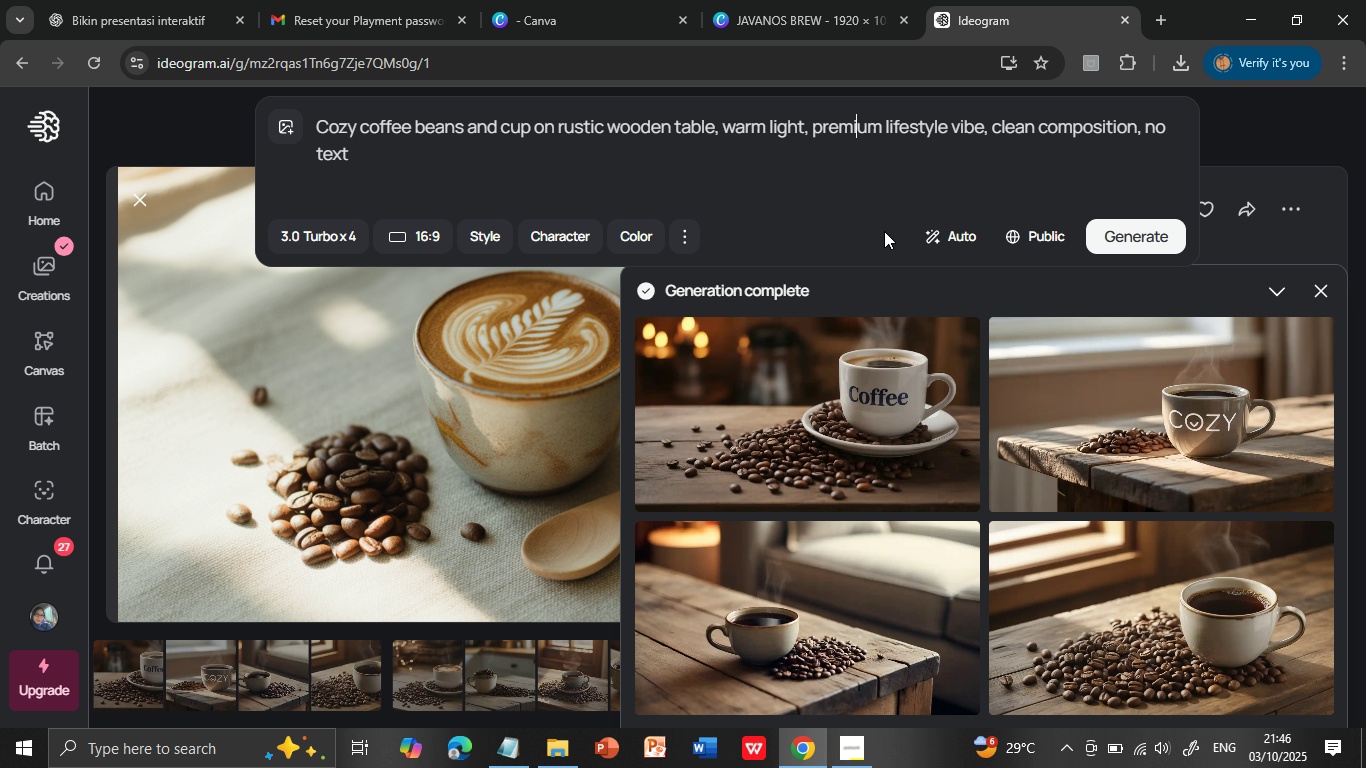 
left_click([1109, 236])
 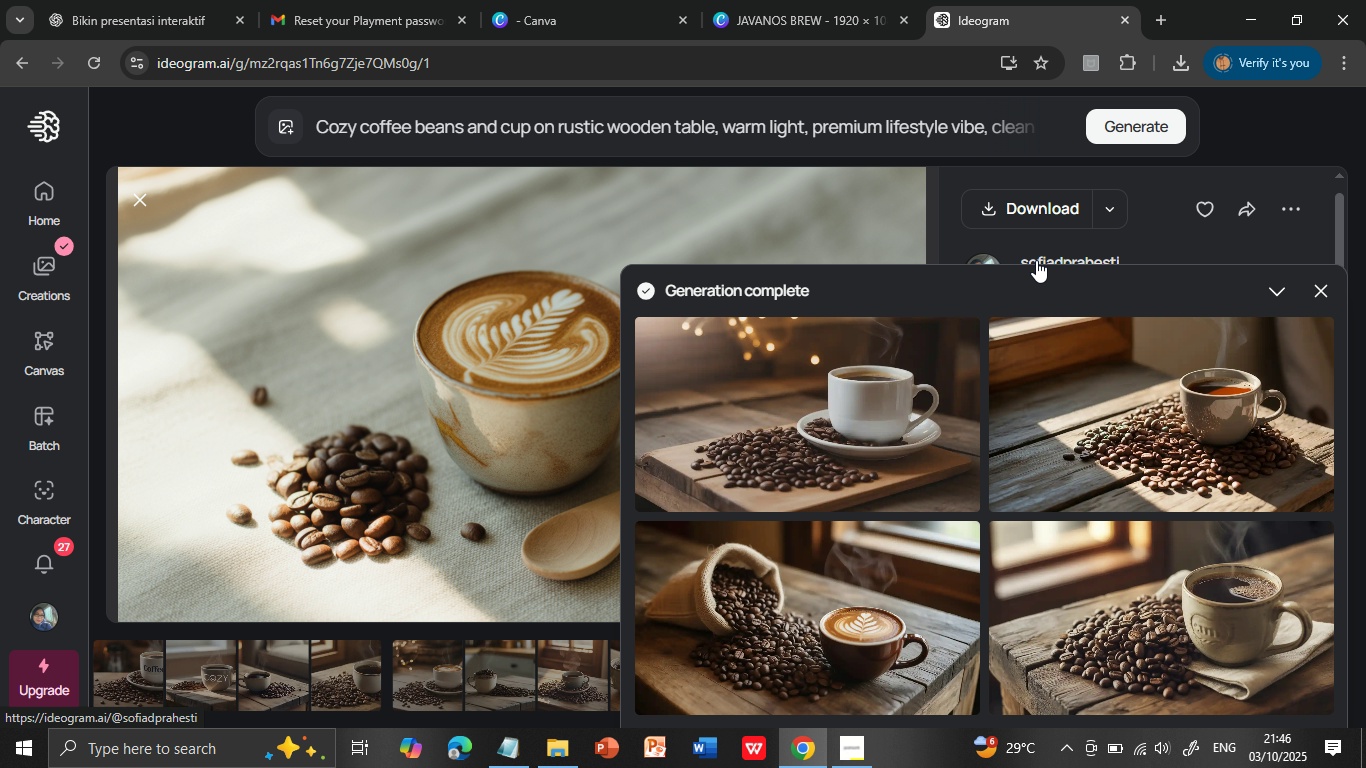 
wait(23.76)
 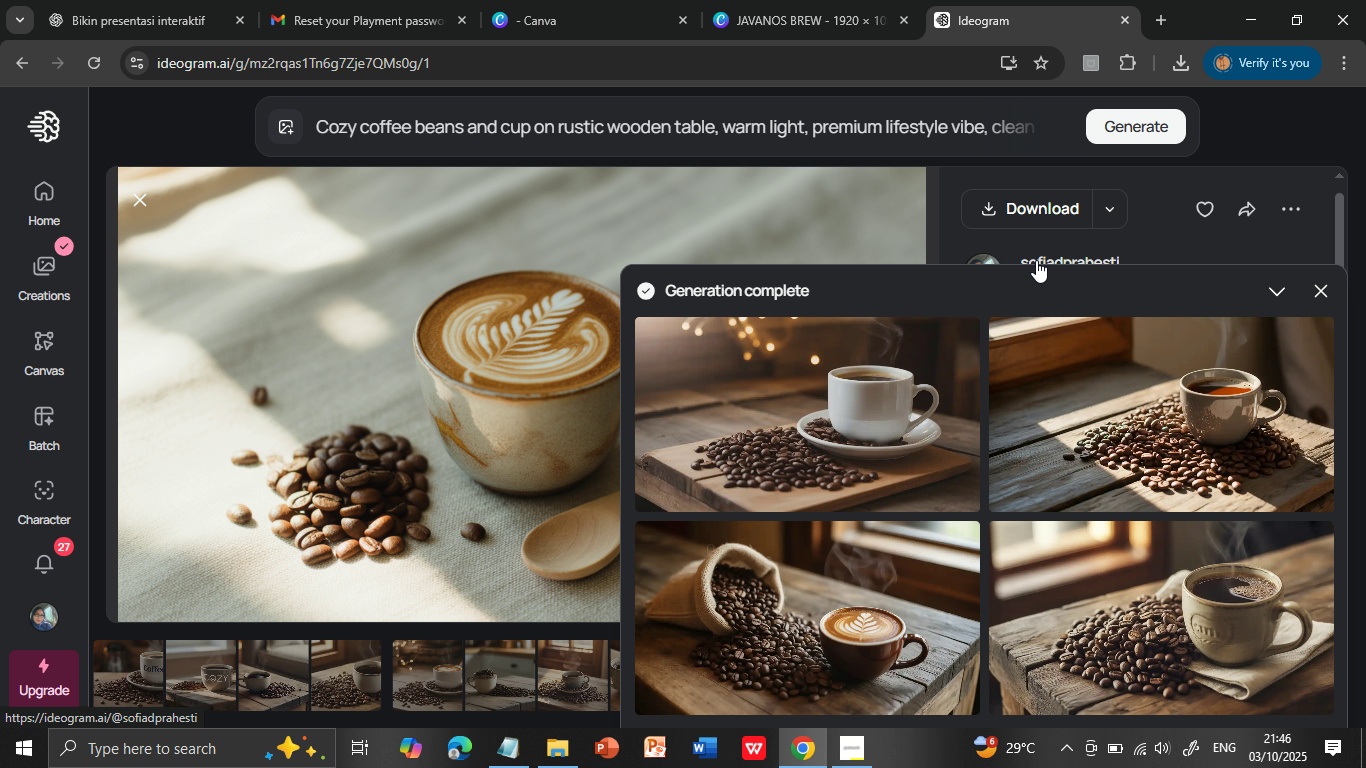 
left_click([512, 129])
 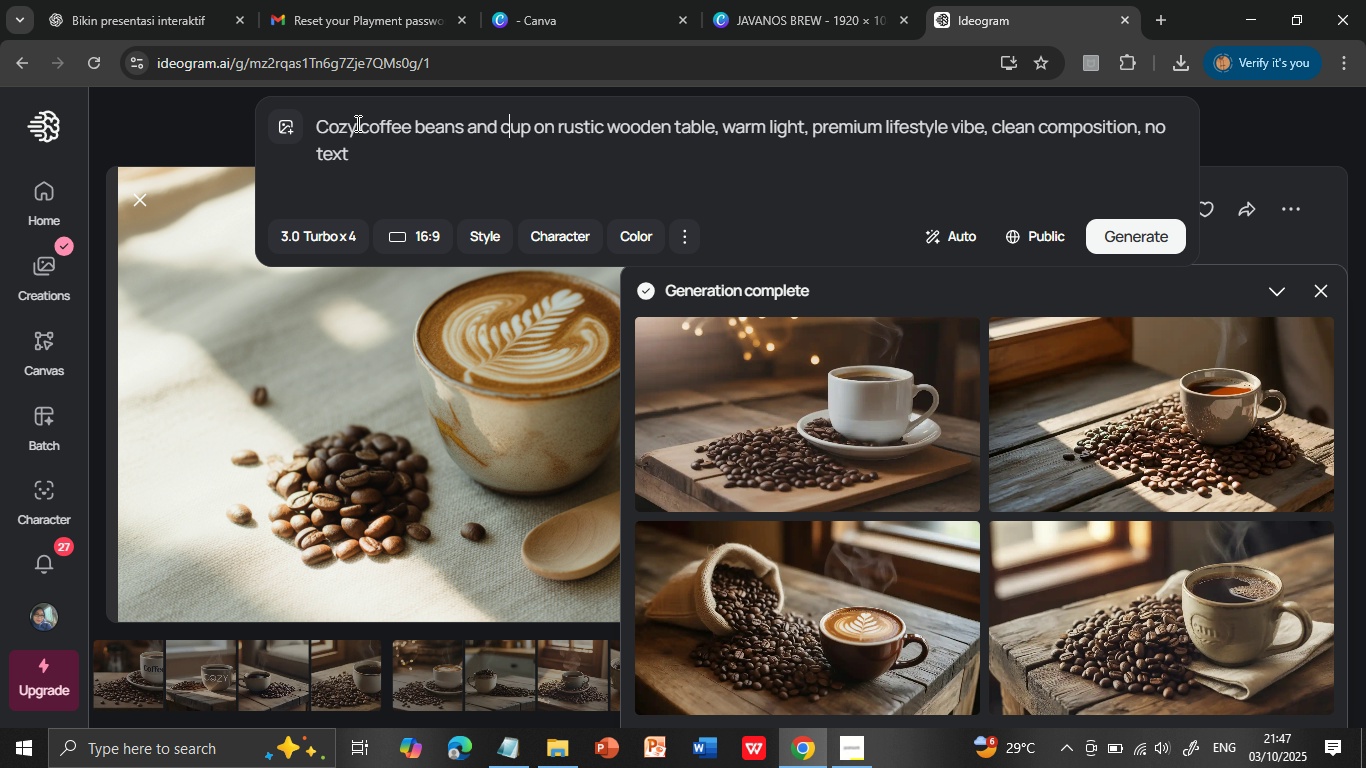 
left_click([360, 126])
 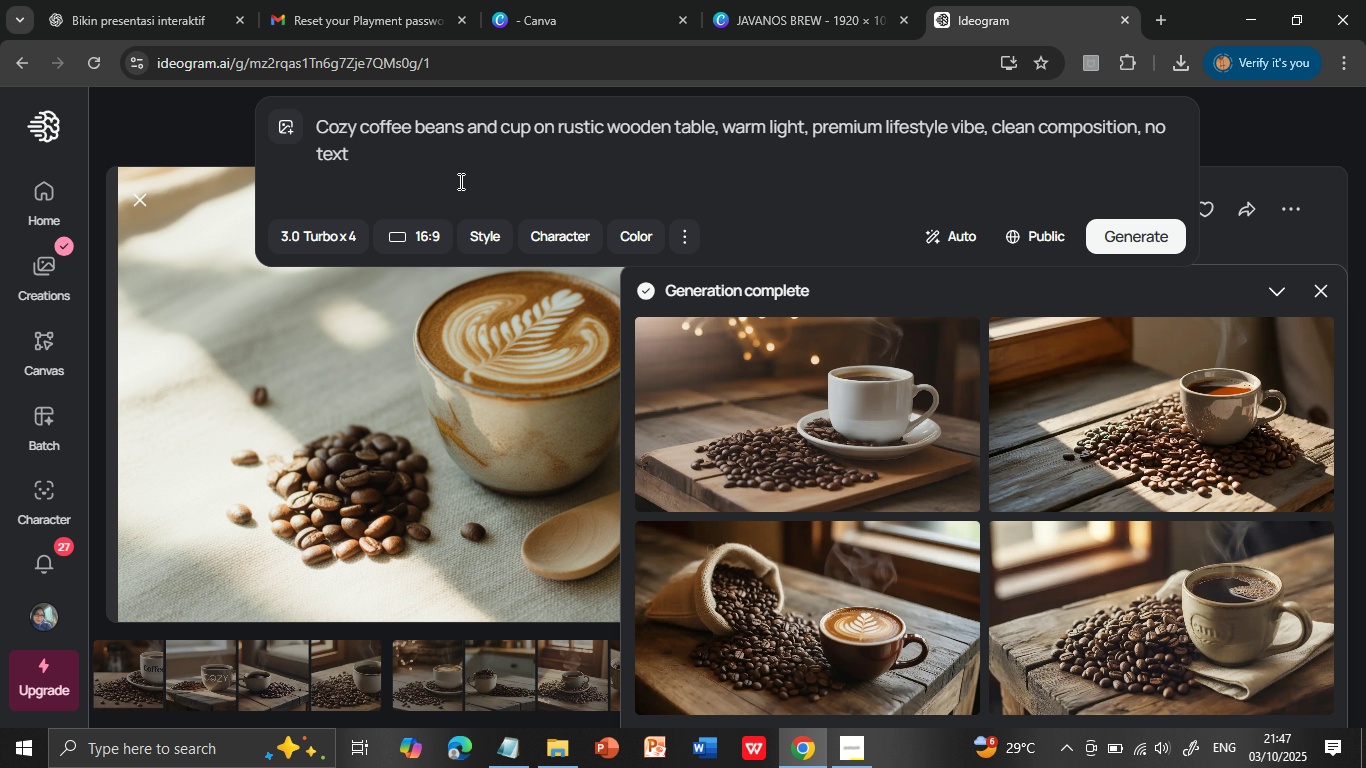 
type( LT )
key(Backspace)
key(Backspace)
key(Backspace)
key(Backspace)
type(lt )
 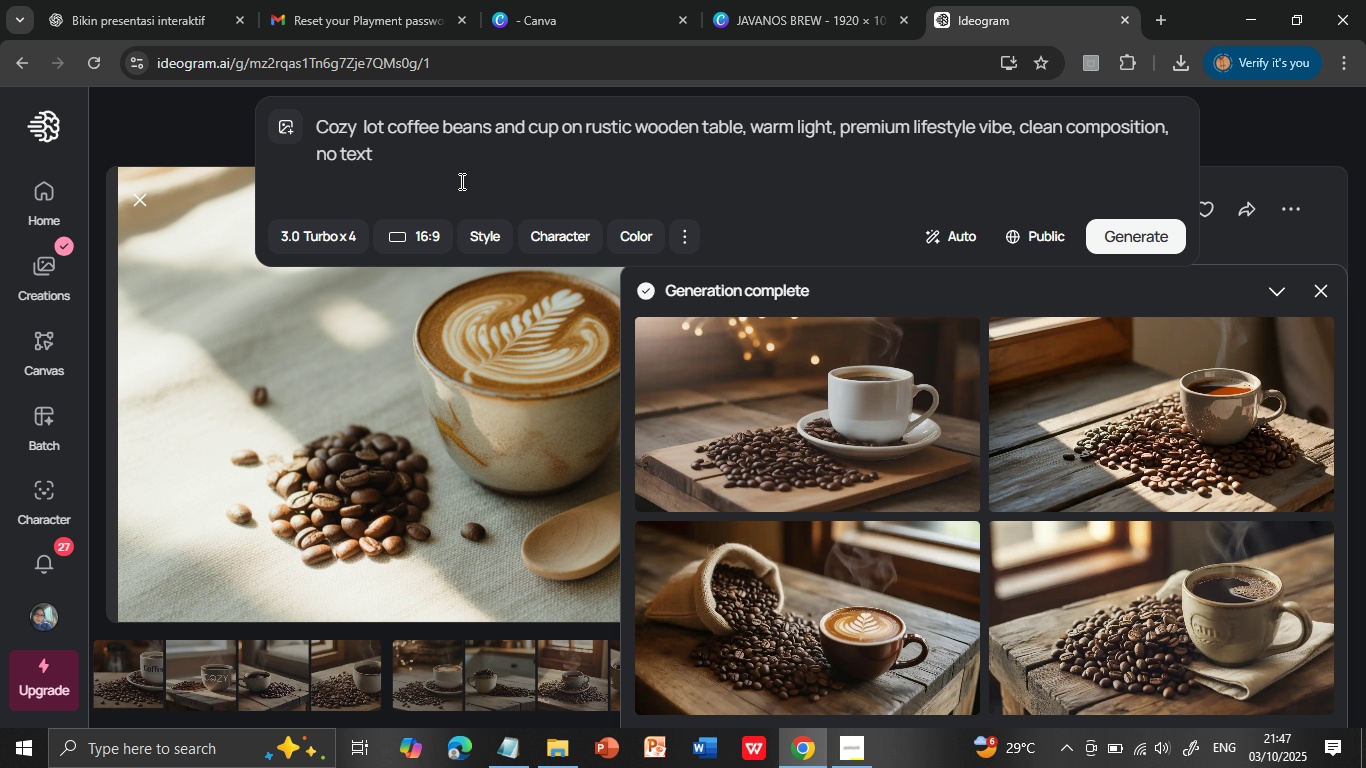 
hold_key(key=O, duration=3.41)
 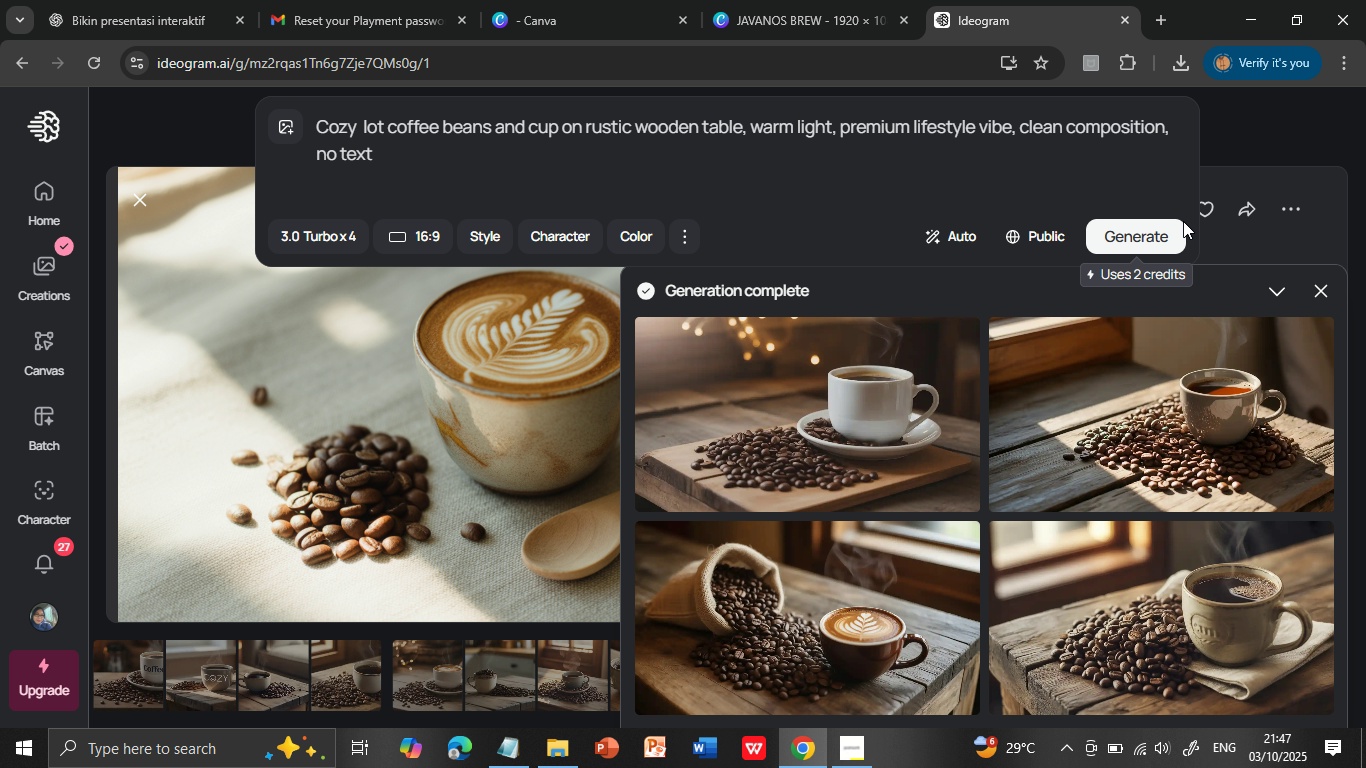 
left_click([1162, 235])
 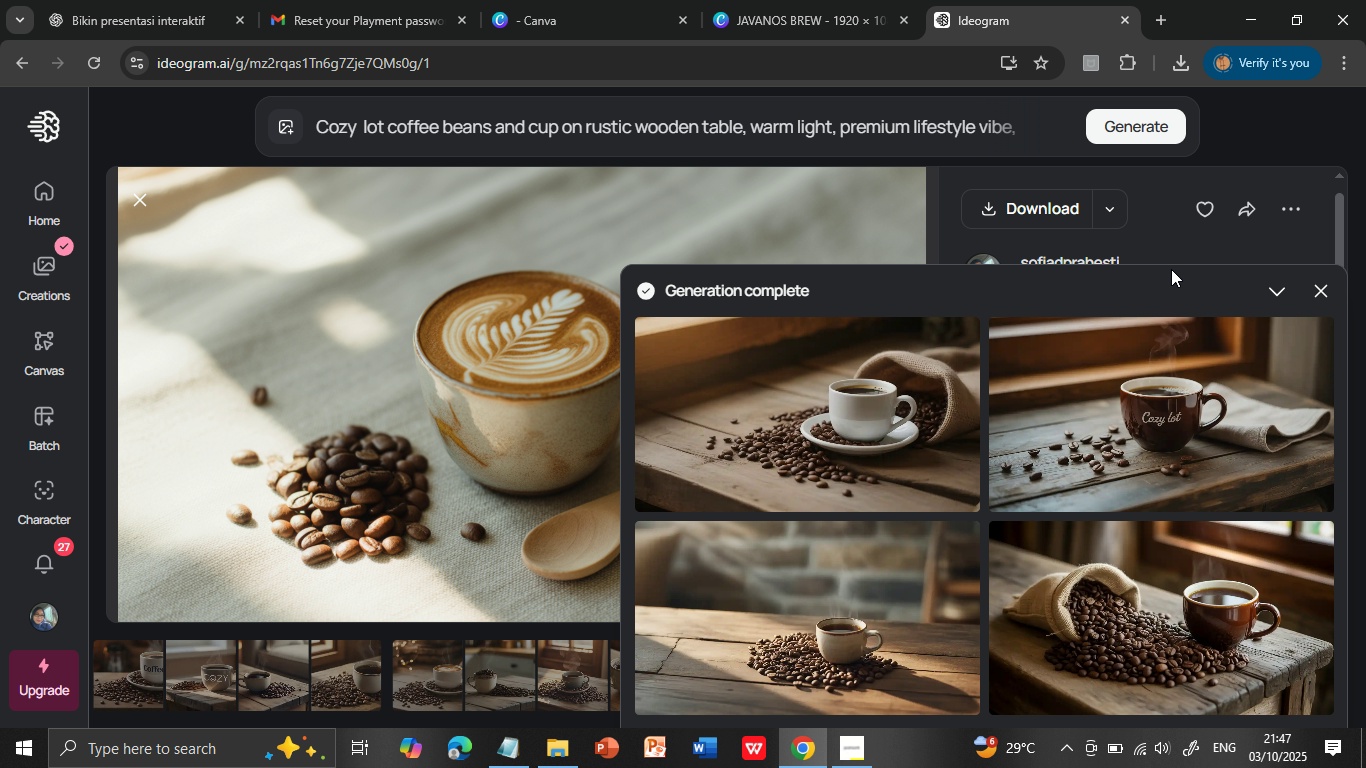 
wait(18.94)
 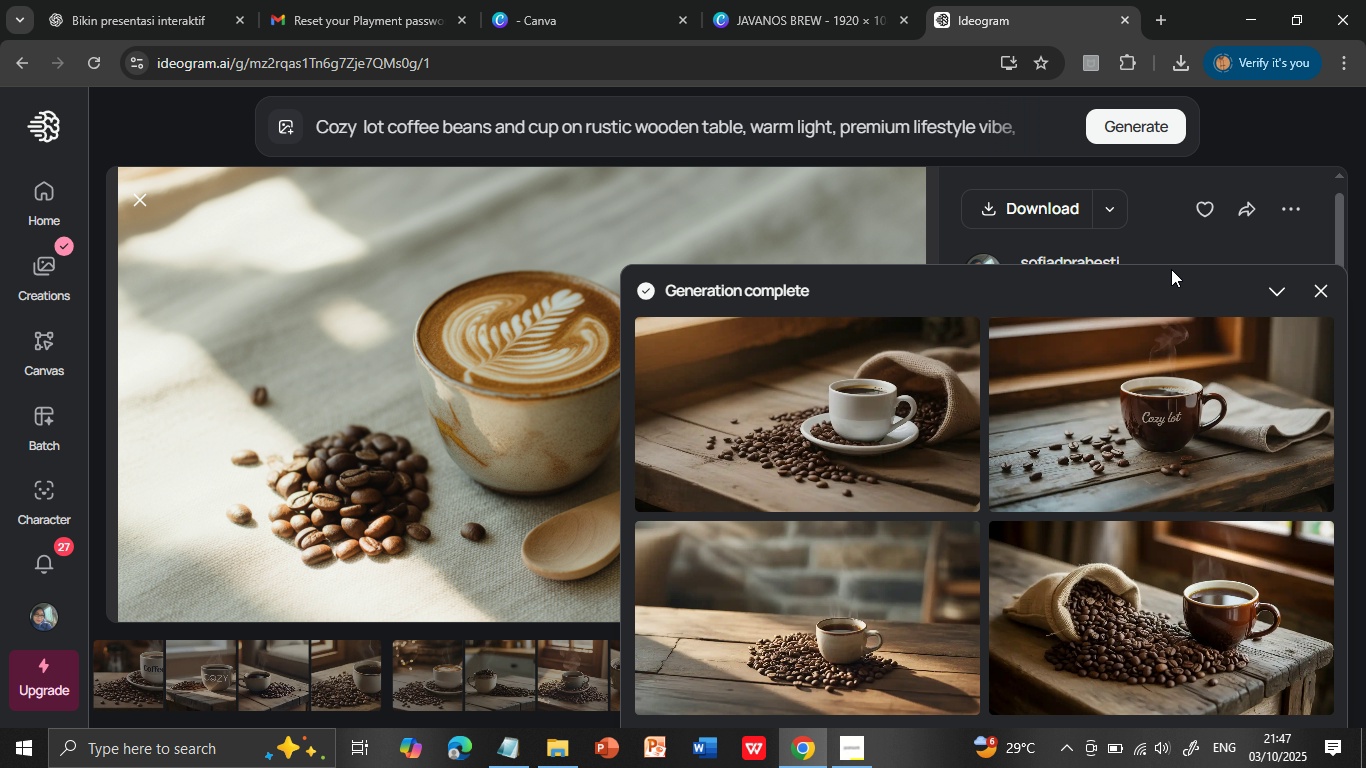 
left_click([876, 129])
 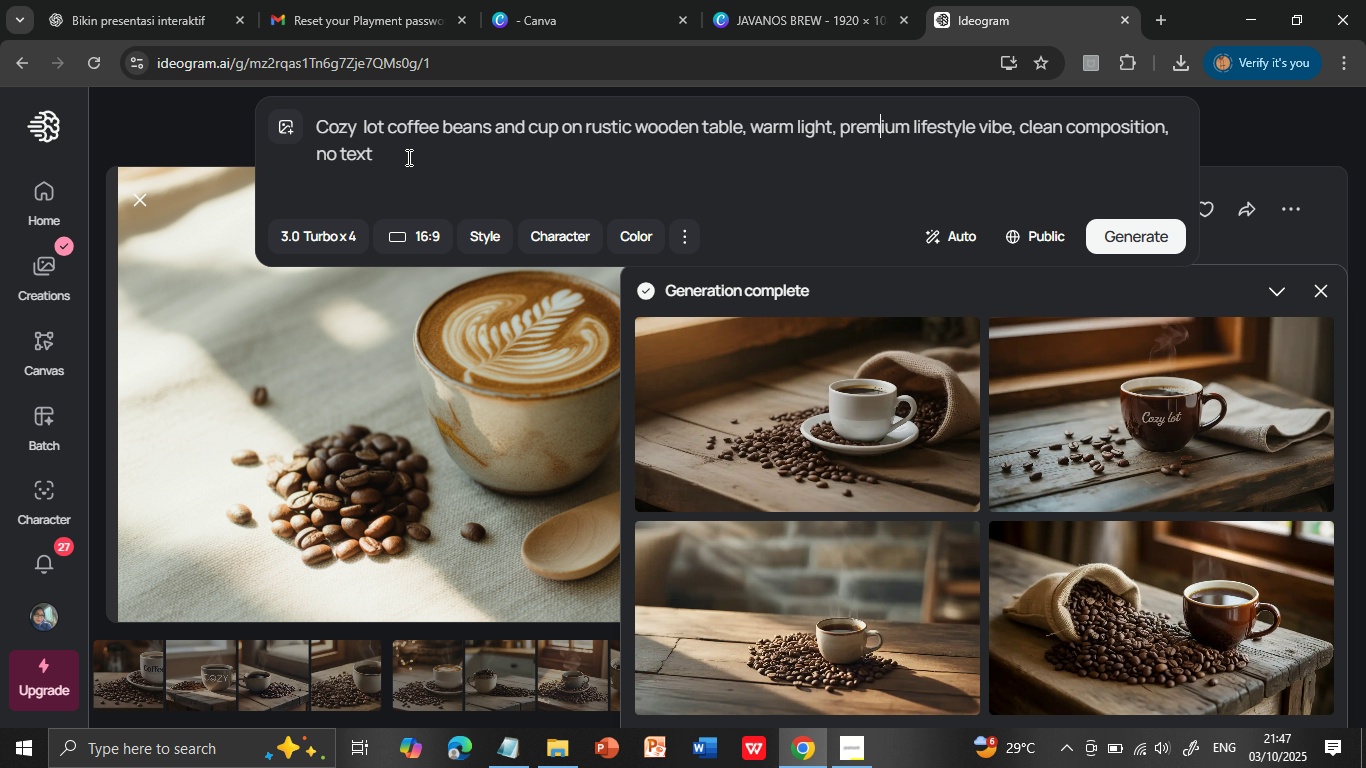 
left_click([407, 157])
 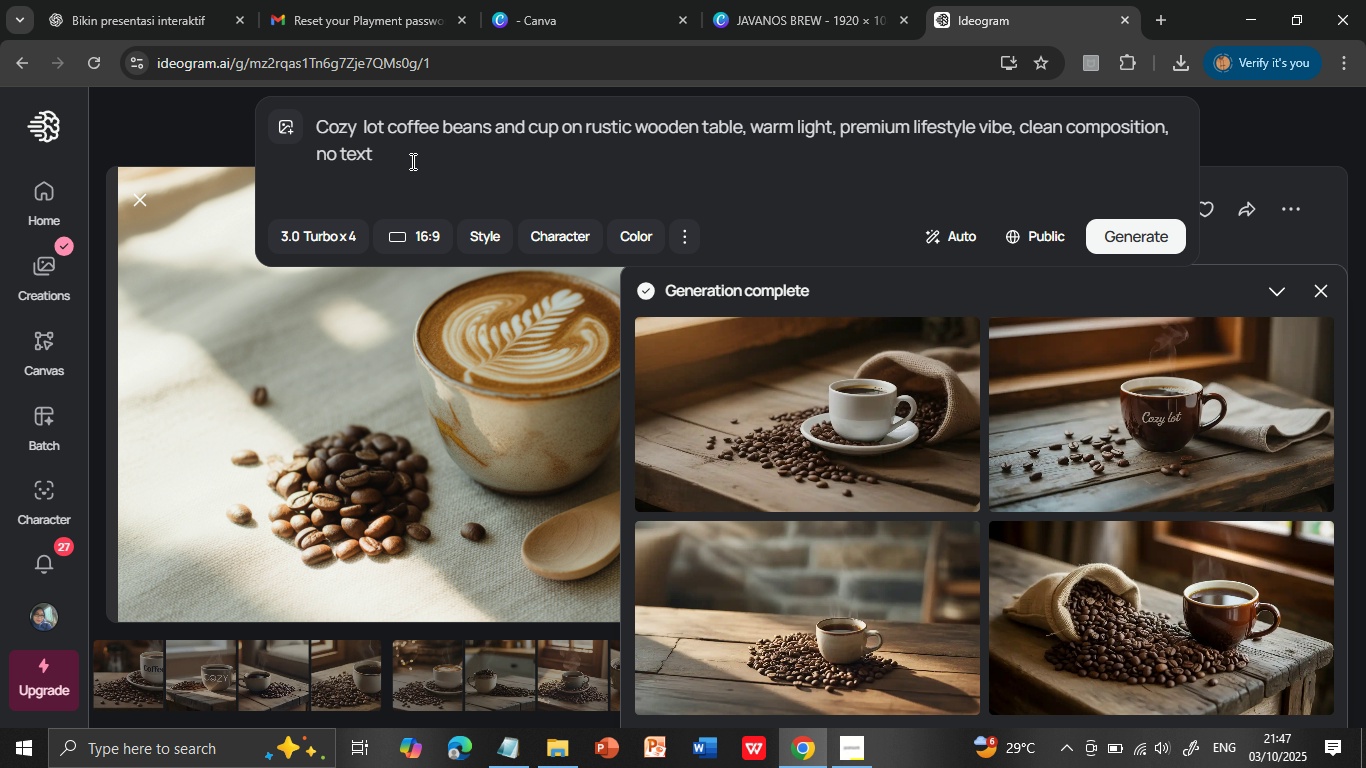 
left_click_drag(start_coordinate=[387, 159], to_coordinate=[319, 150])
 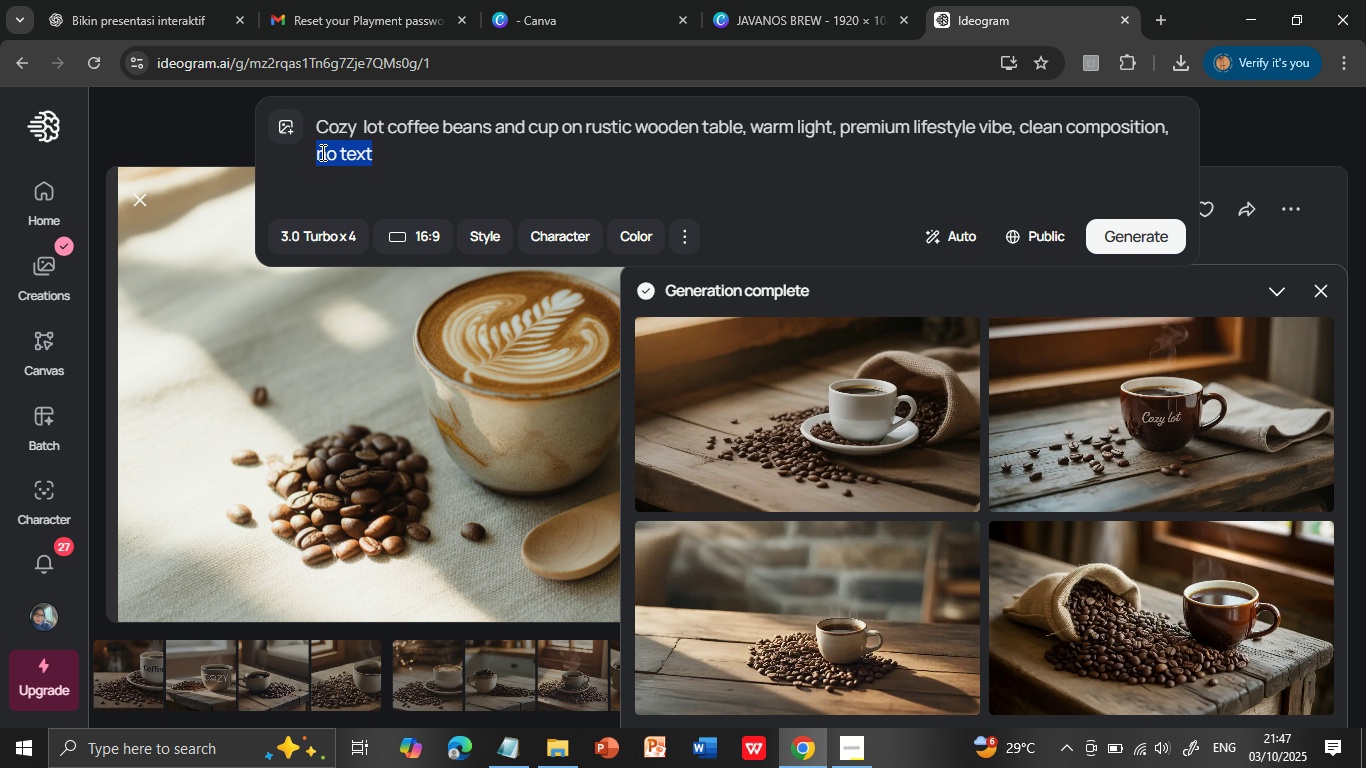 
type(without text)
 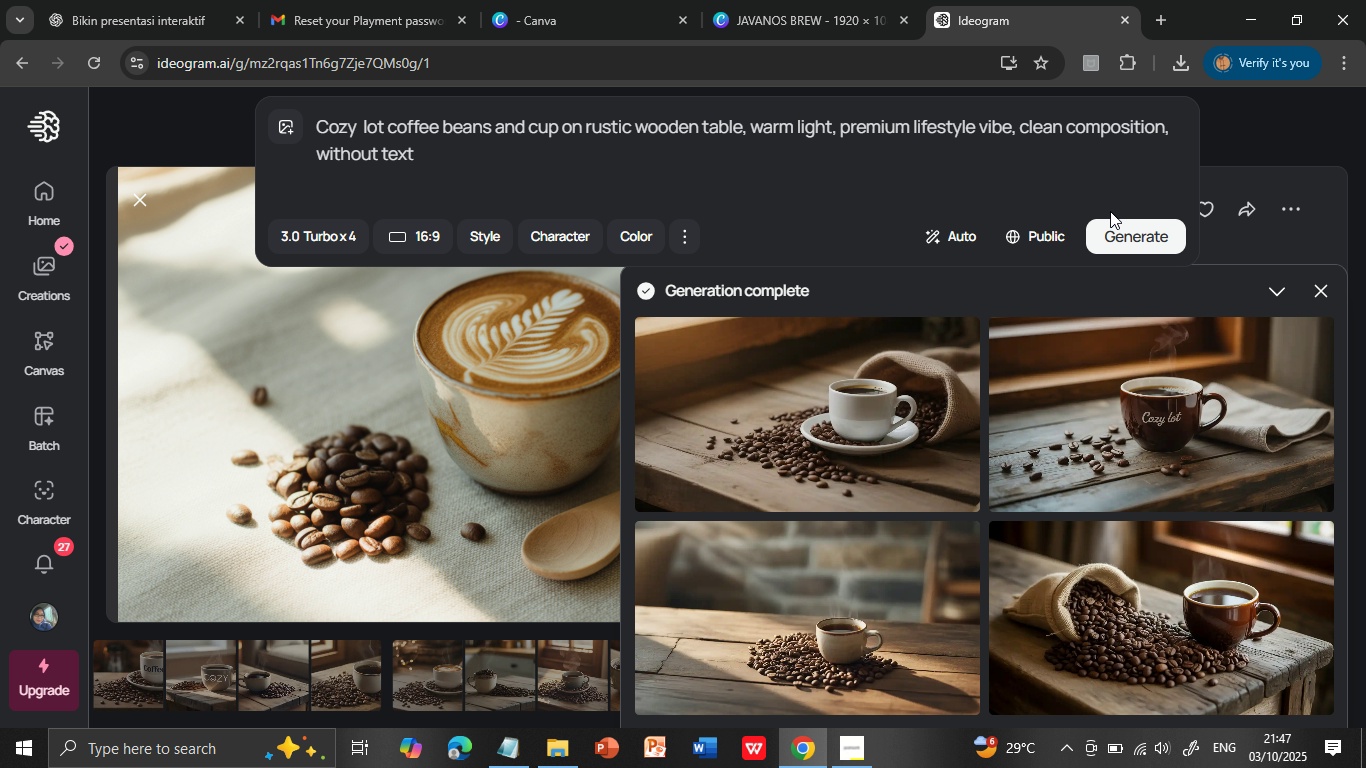 
left_click([1121, 235])
 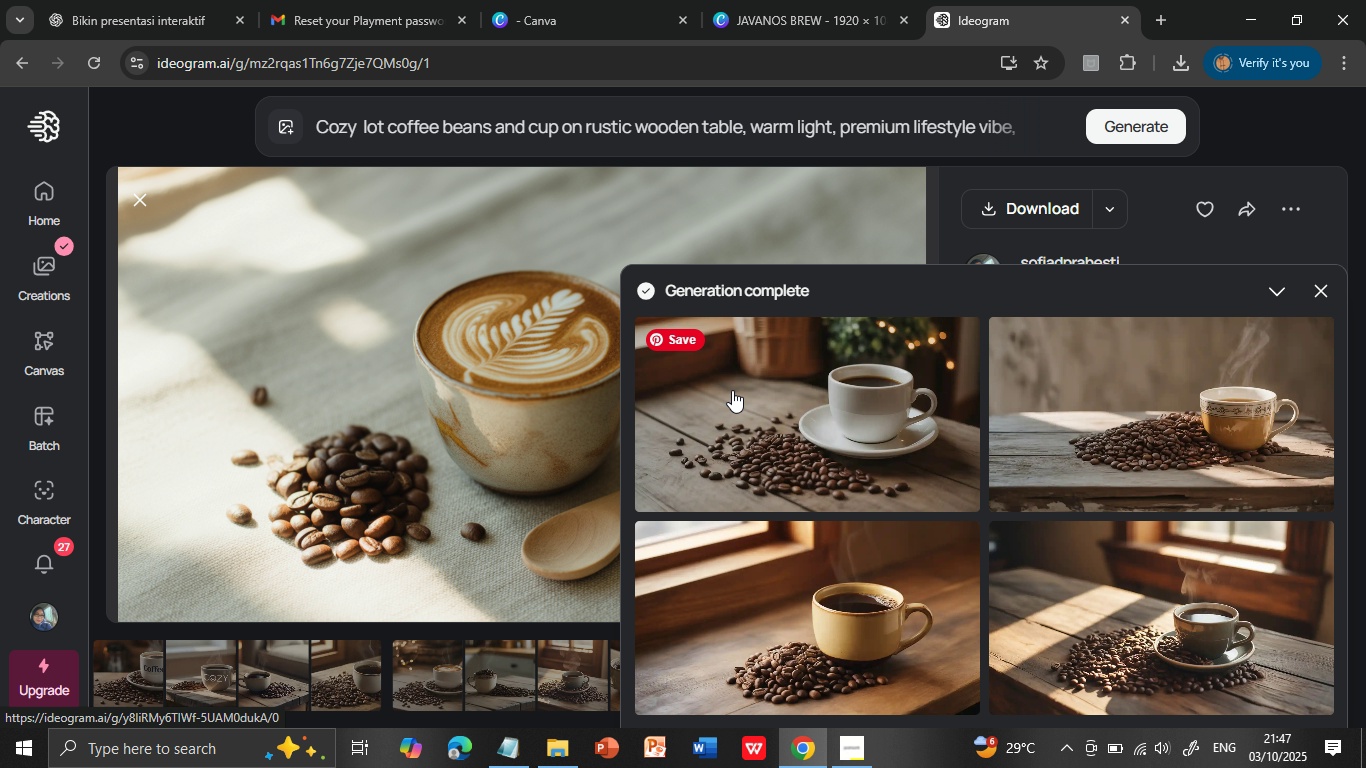 
wait(17.68)
 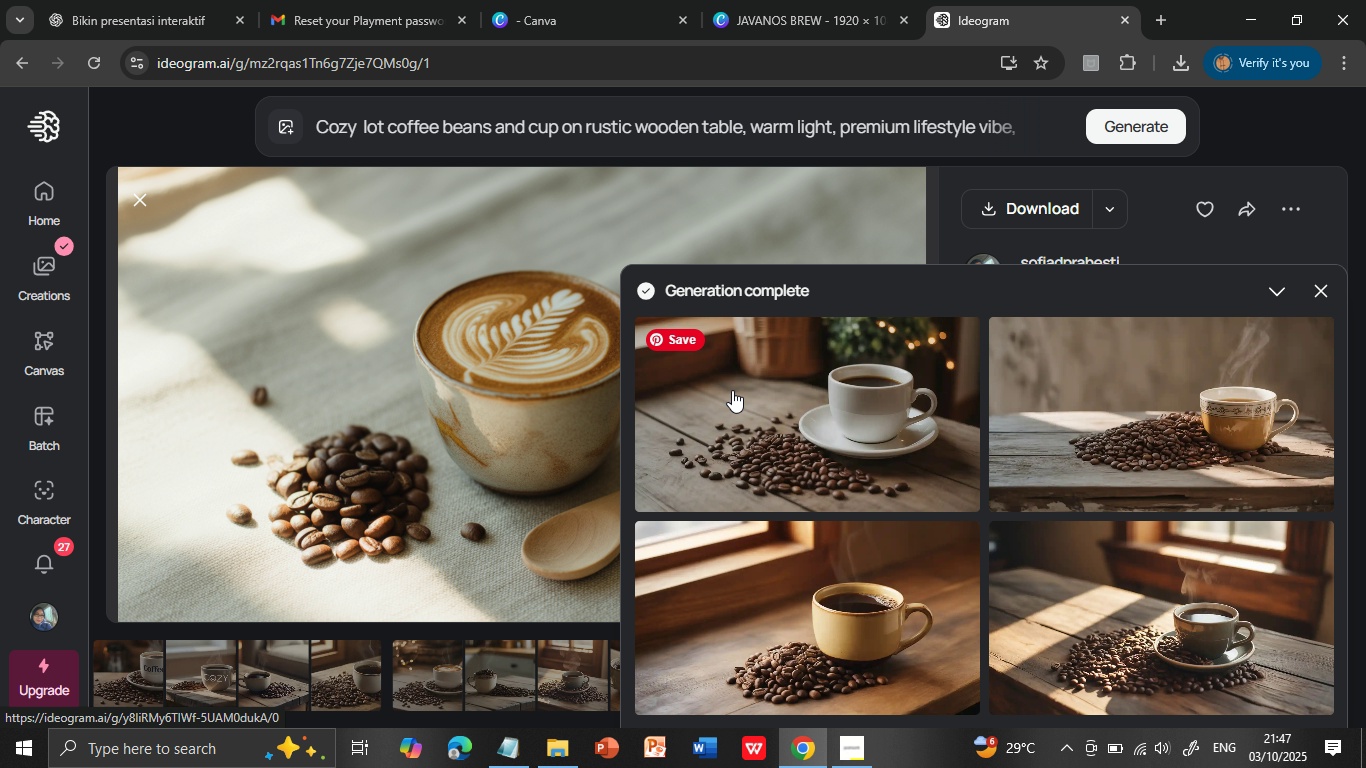 
left_click([365, 127])
 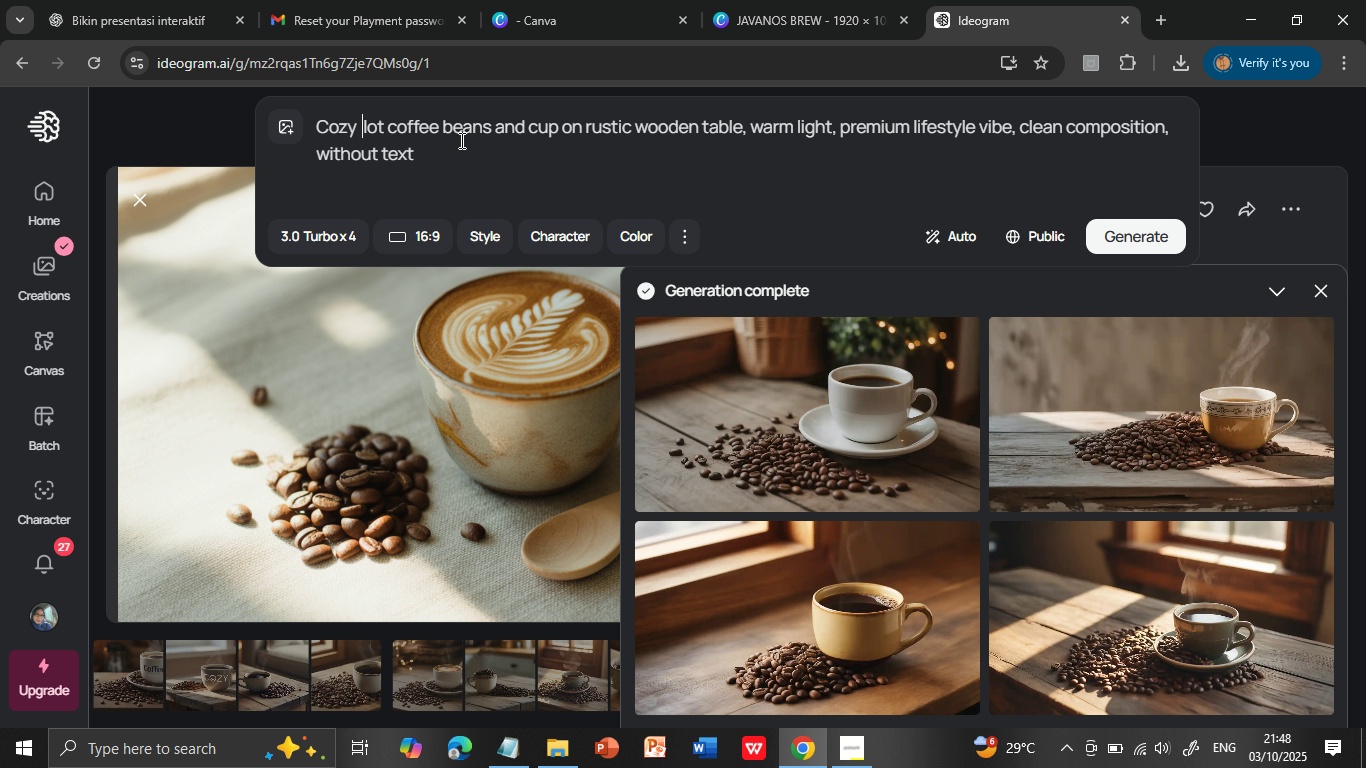 
key(A)
 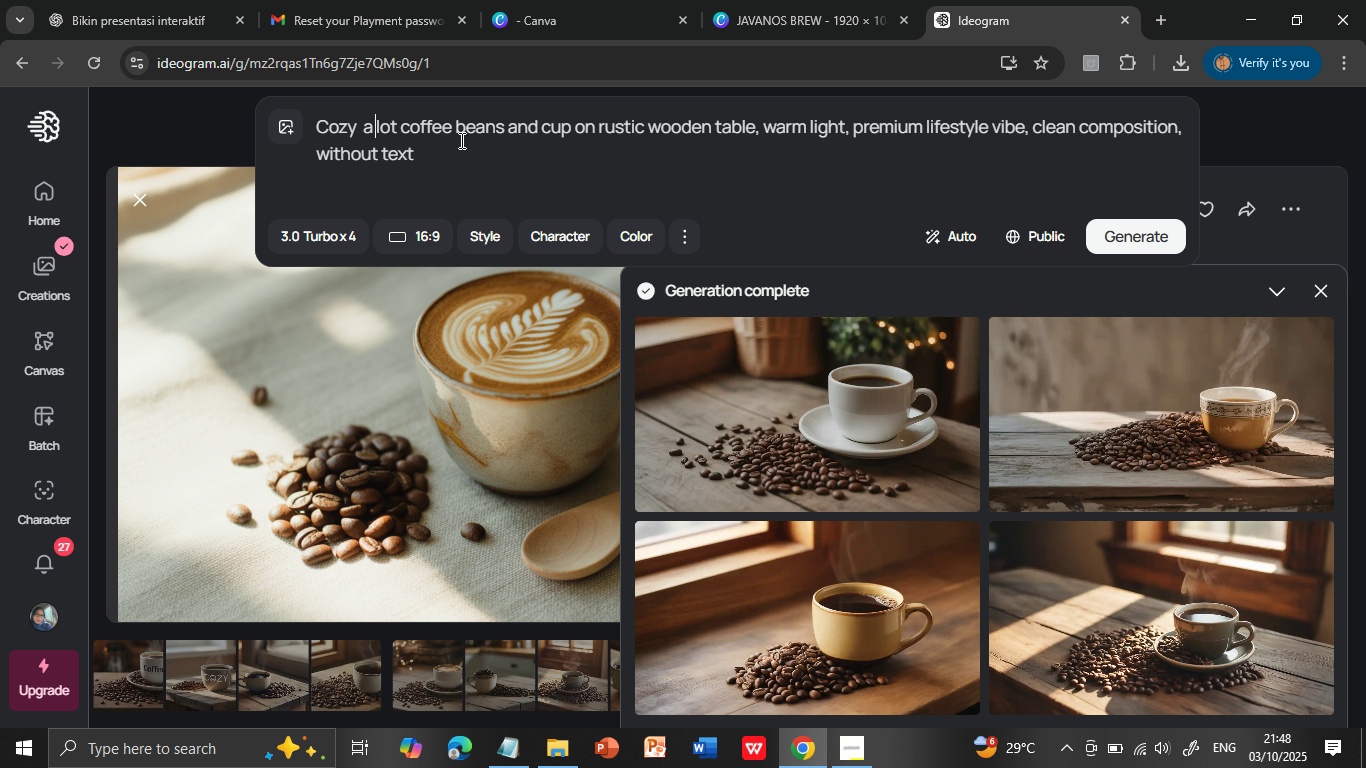 
key(Space)
 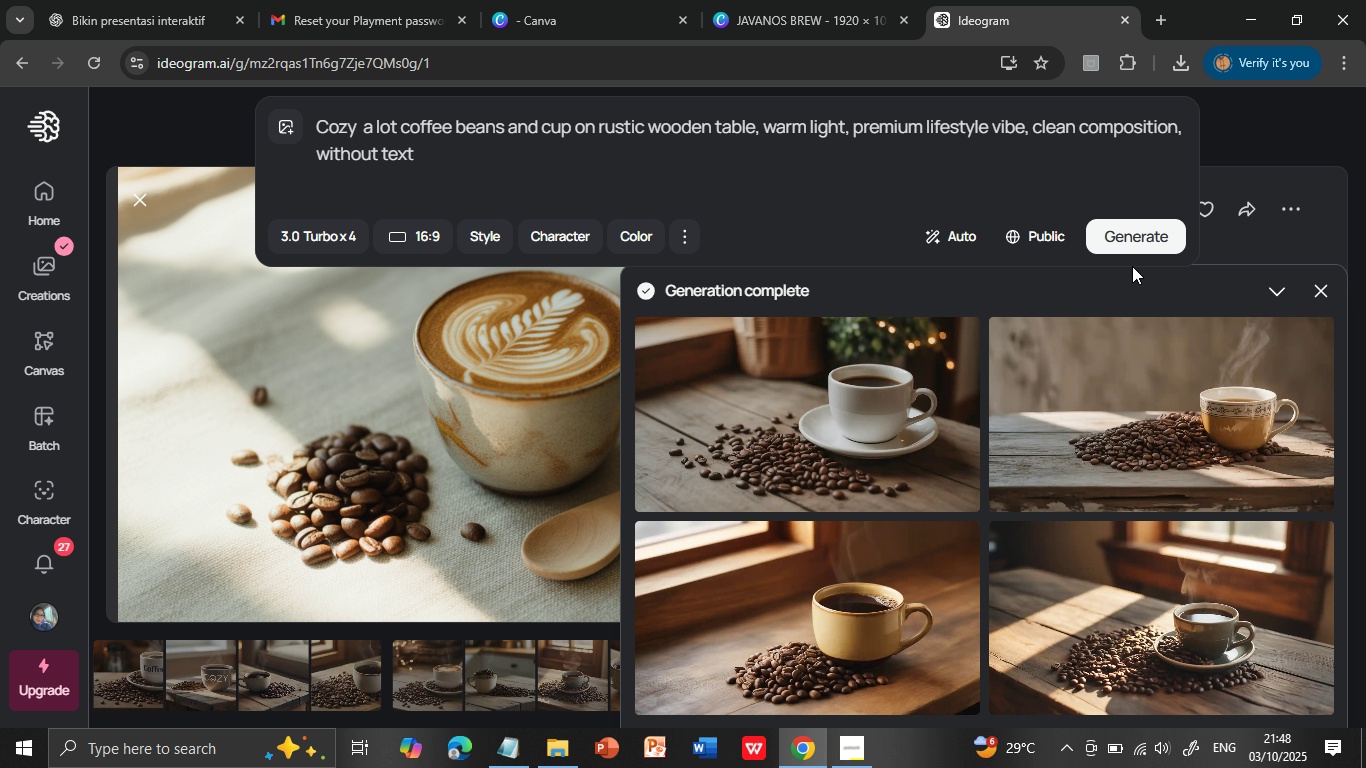 
left_click([1127, 239])
 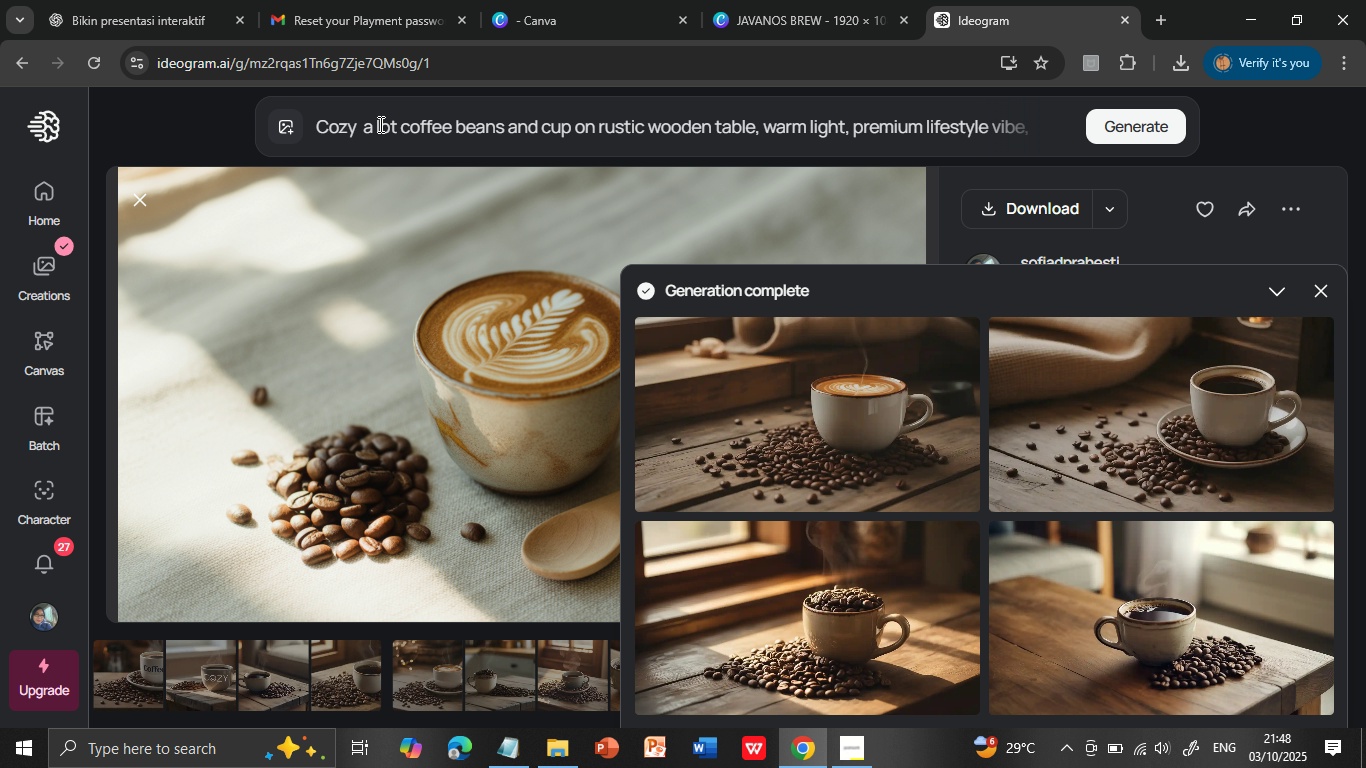 
wait(27.81)
 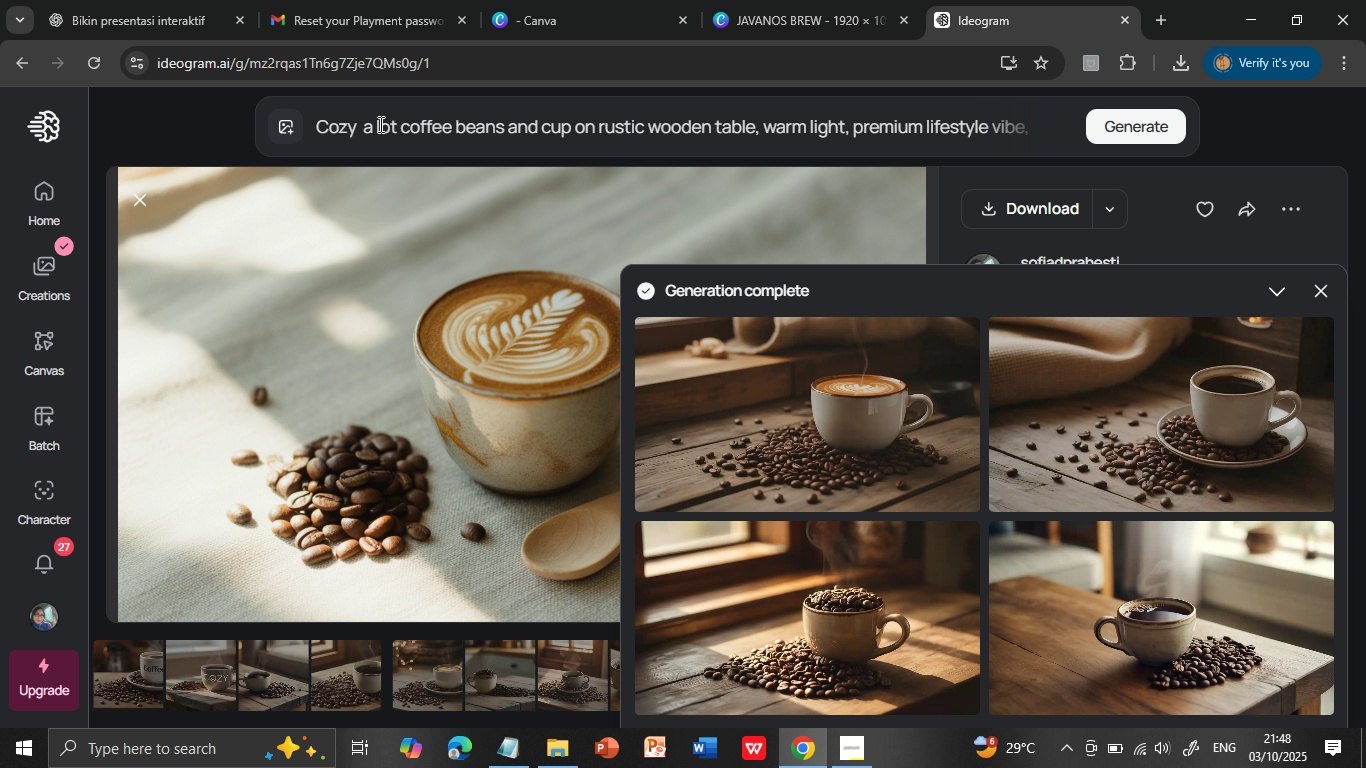 
left_click_drag(start_coordinate=[540, 125], to_coordinate=[366, 124])
 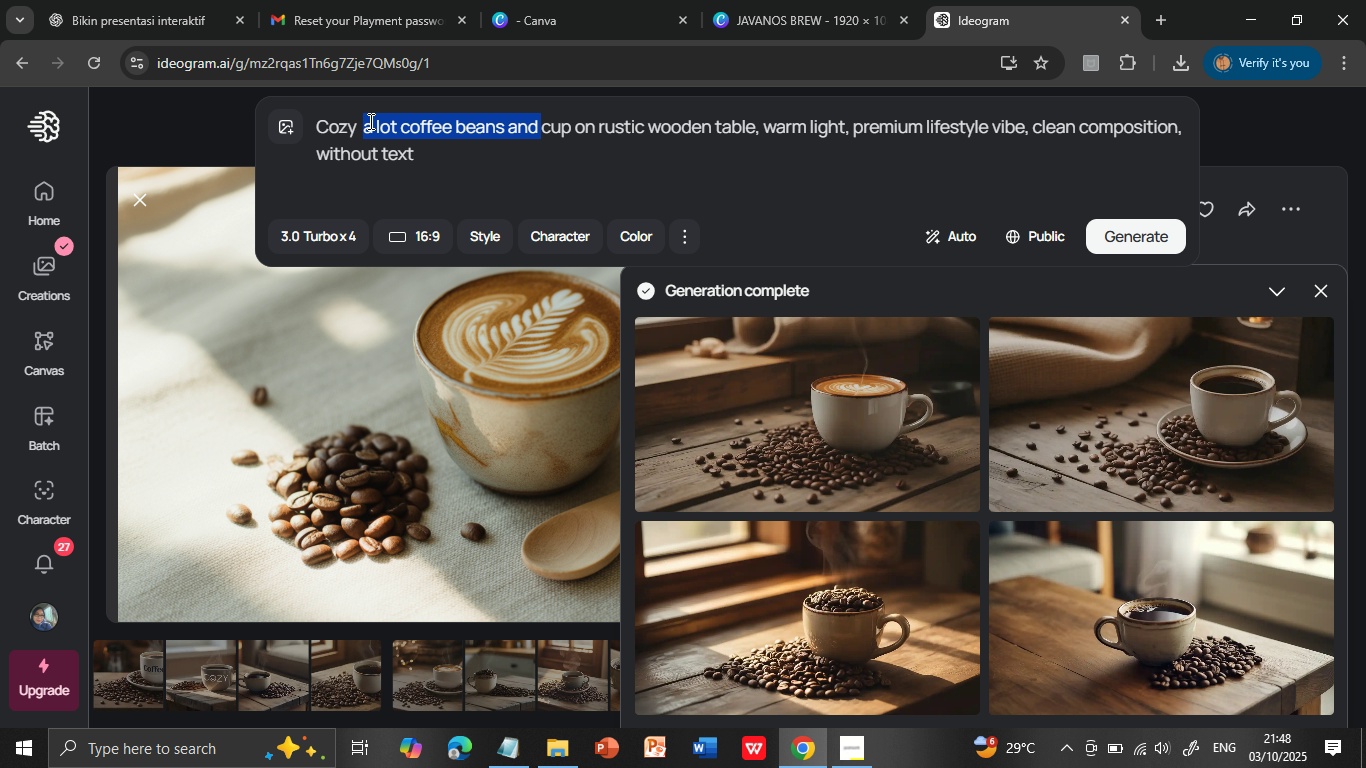 
left_click([369, 121])
 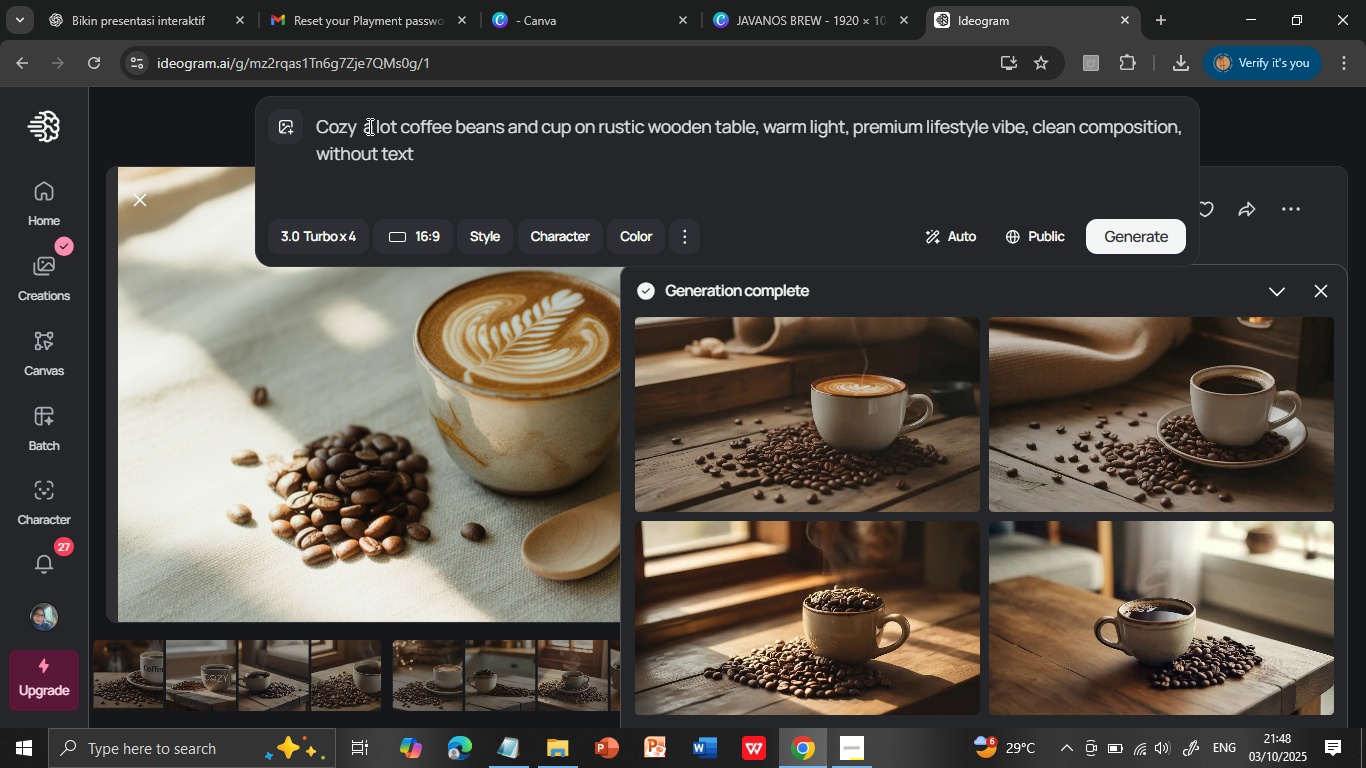 
left_click([368, 126])
 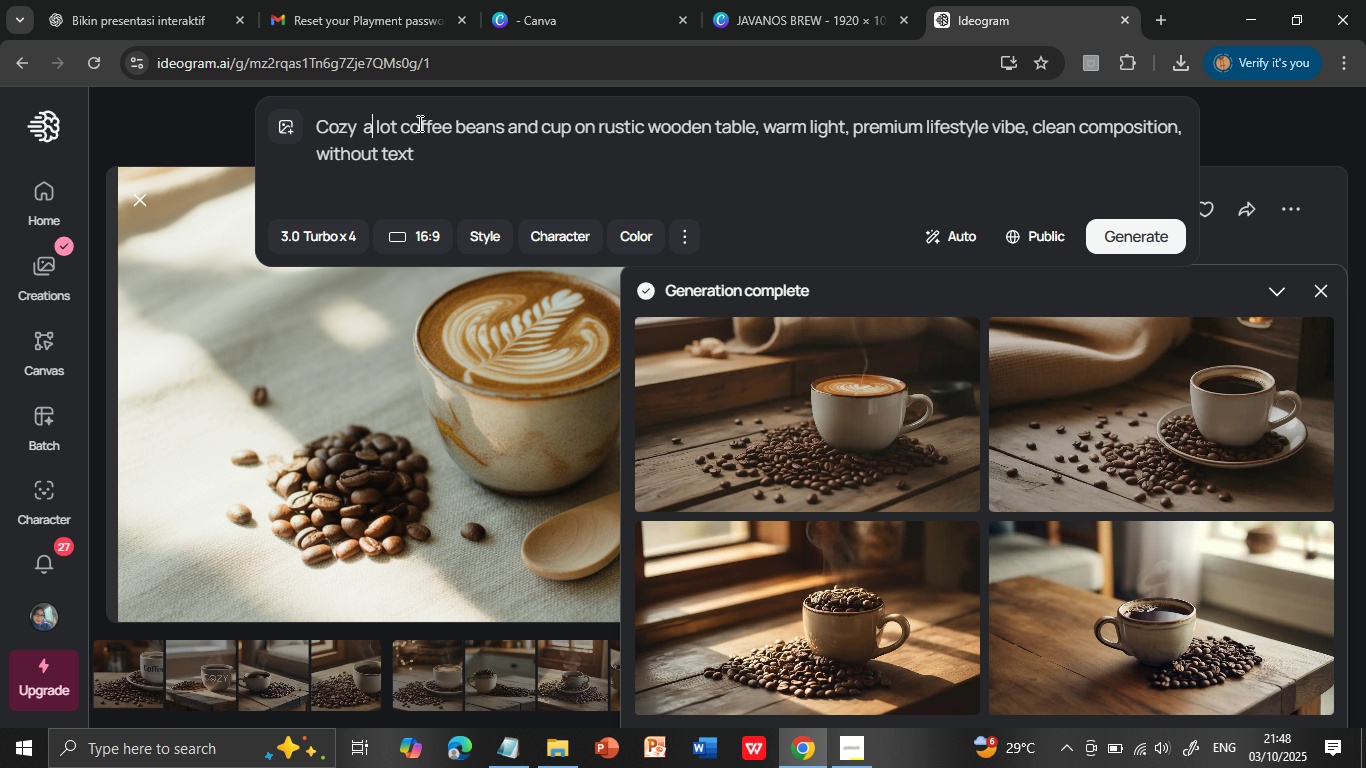 
type( cup )
 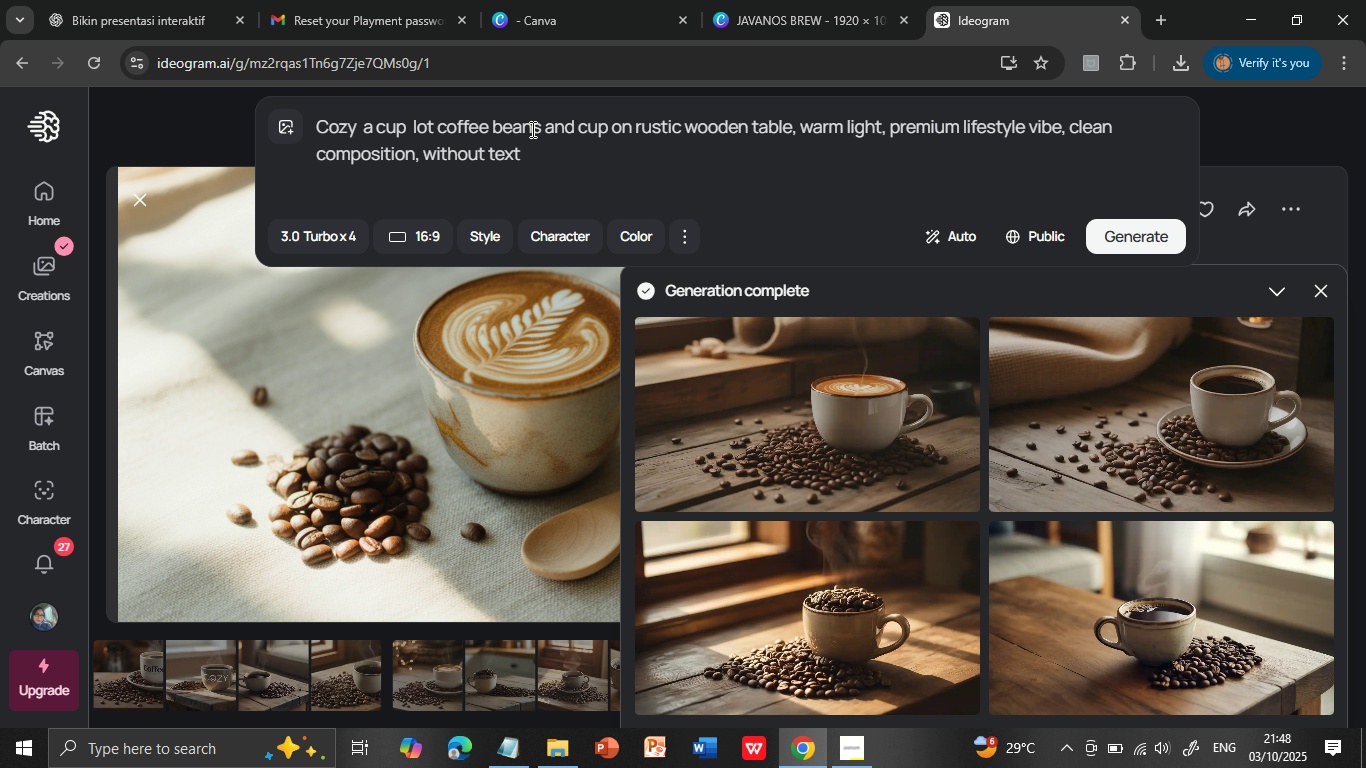 
wait(7.75)
 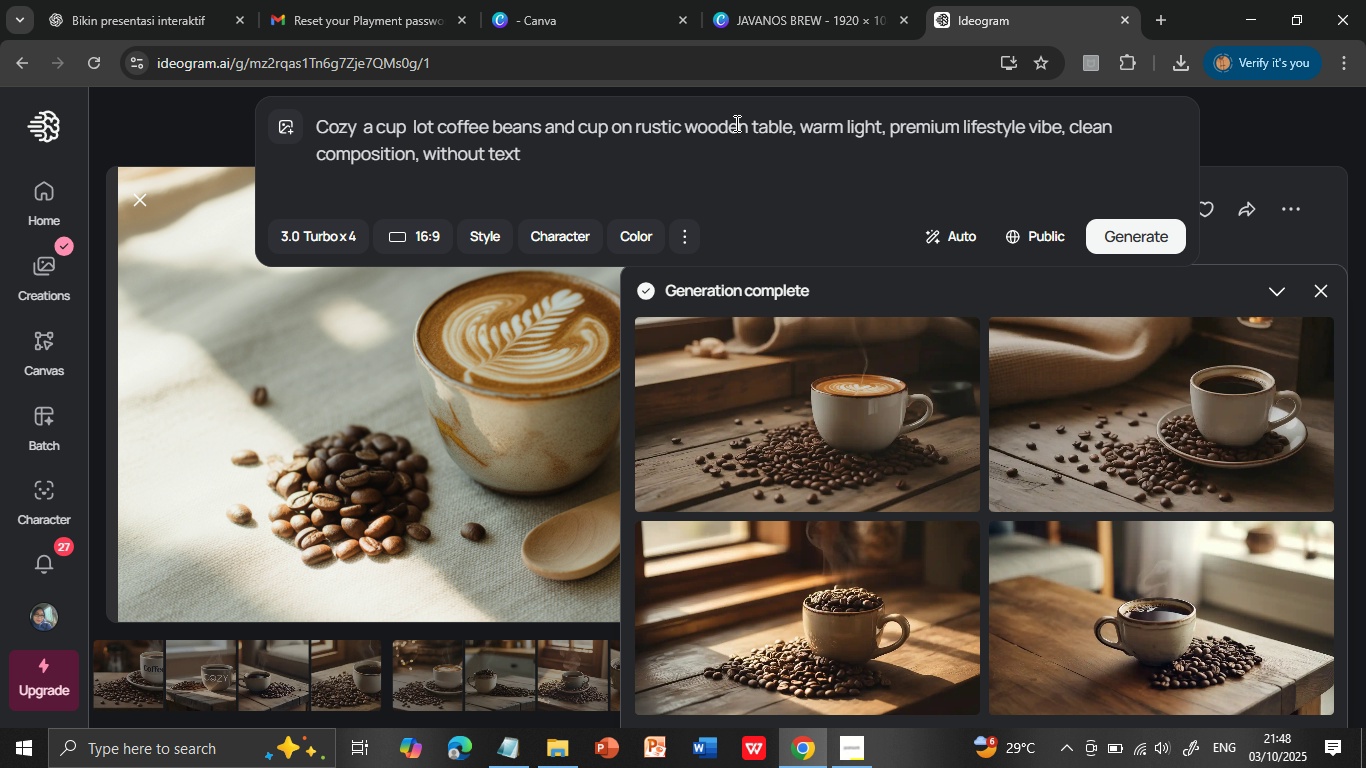 
type(and )
 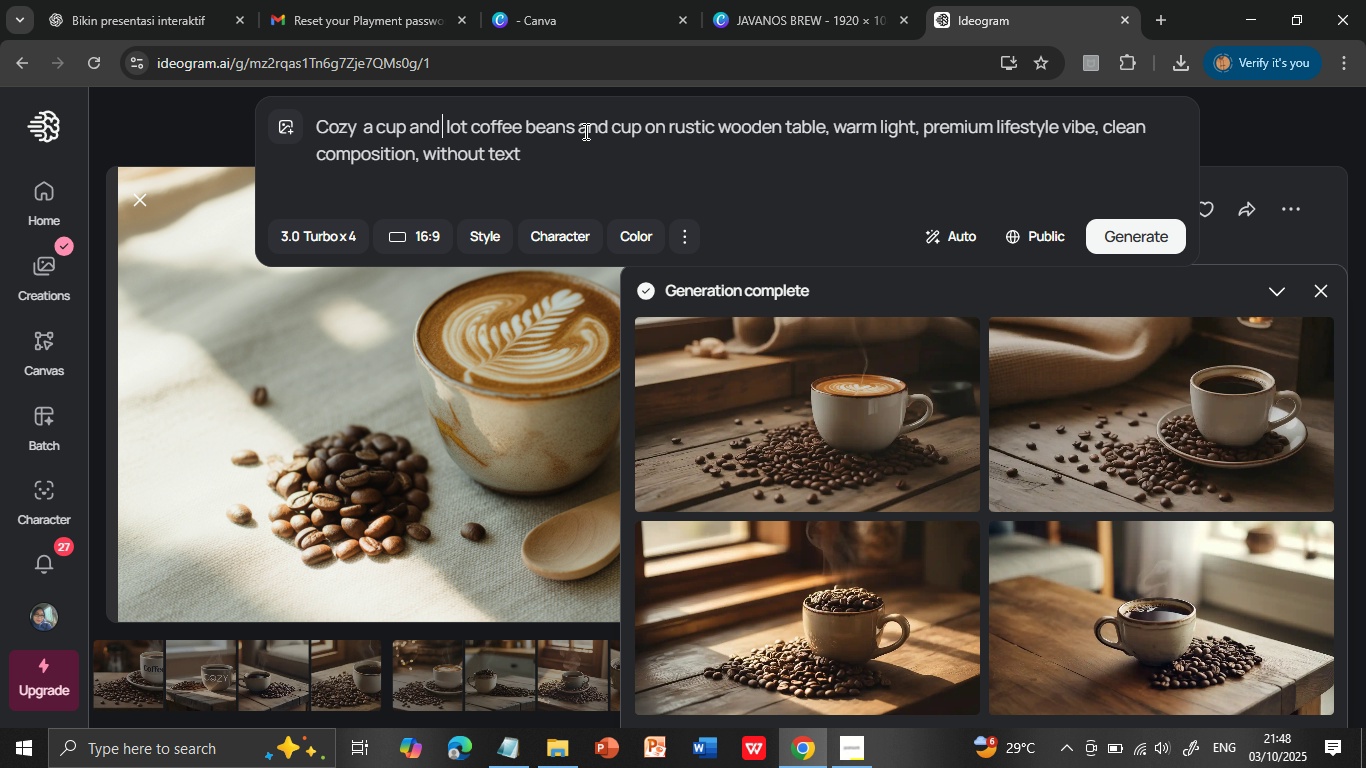 
left_click_drag(start_coordinate=[581, 127], to_coordinate=[639, 127])
 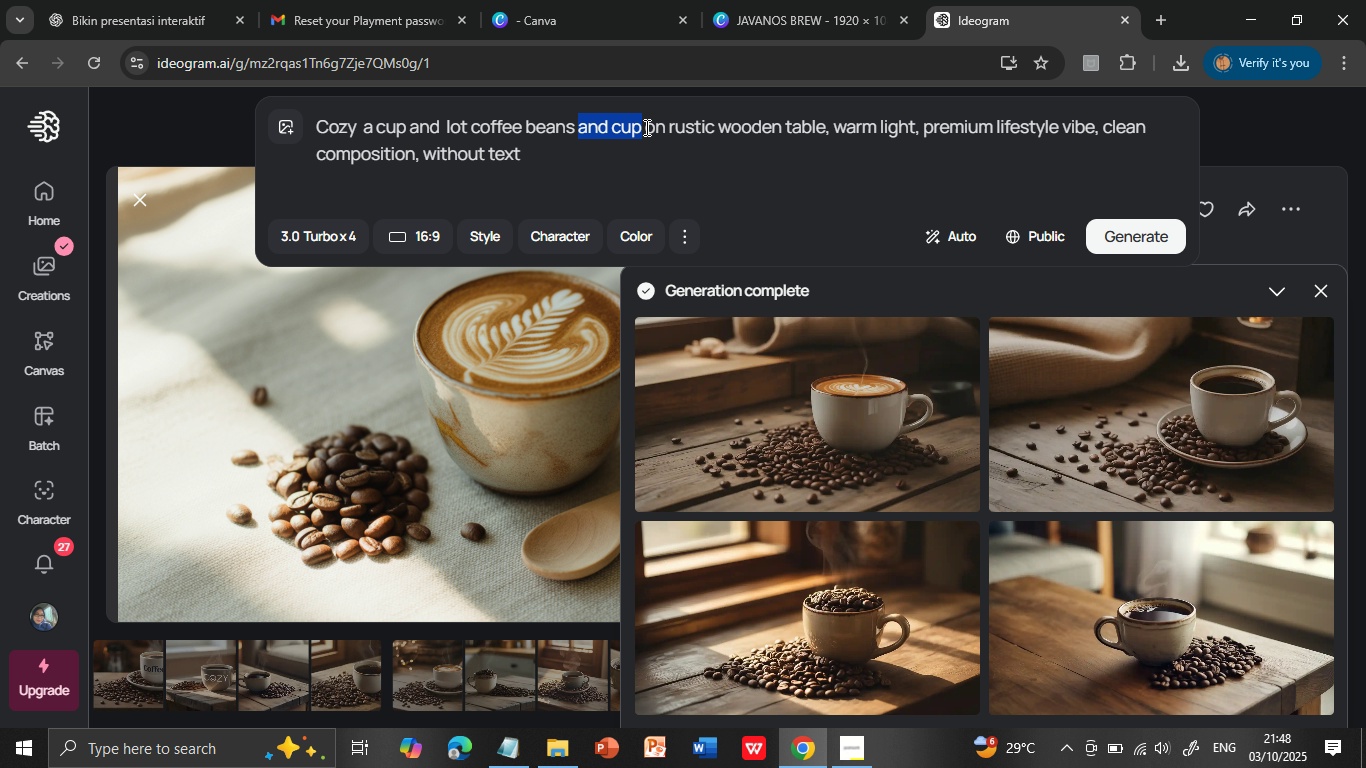 
key(Delete)
 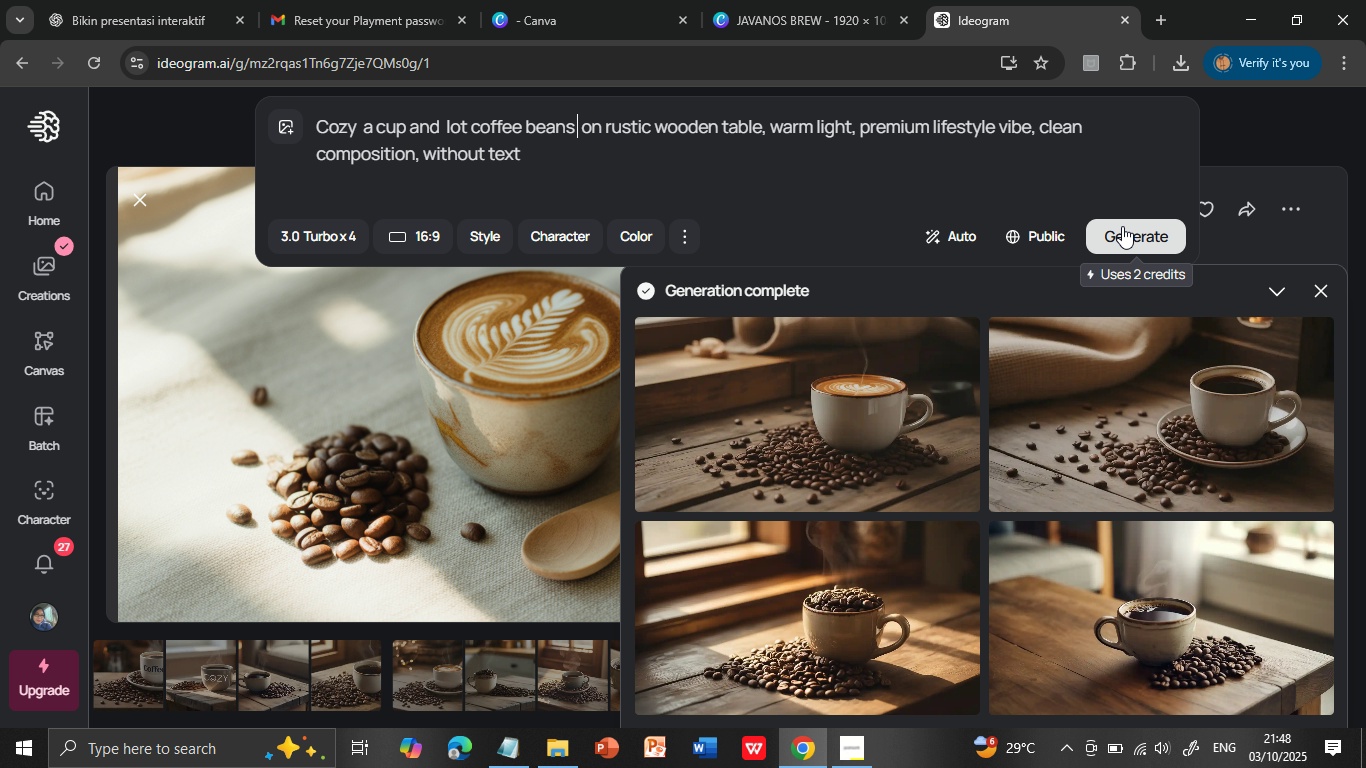 
left_click([1122, 237])
 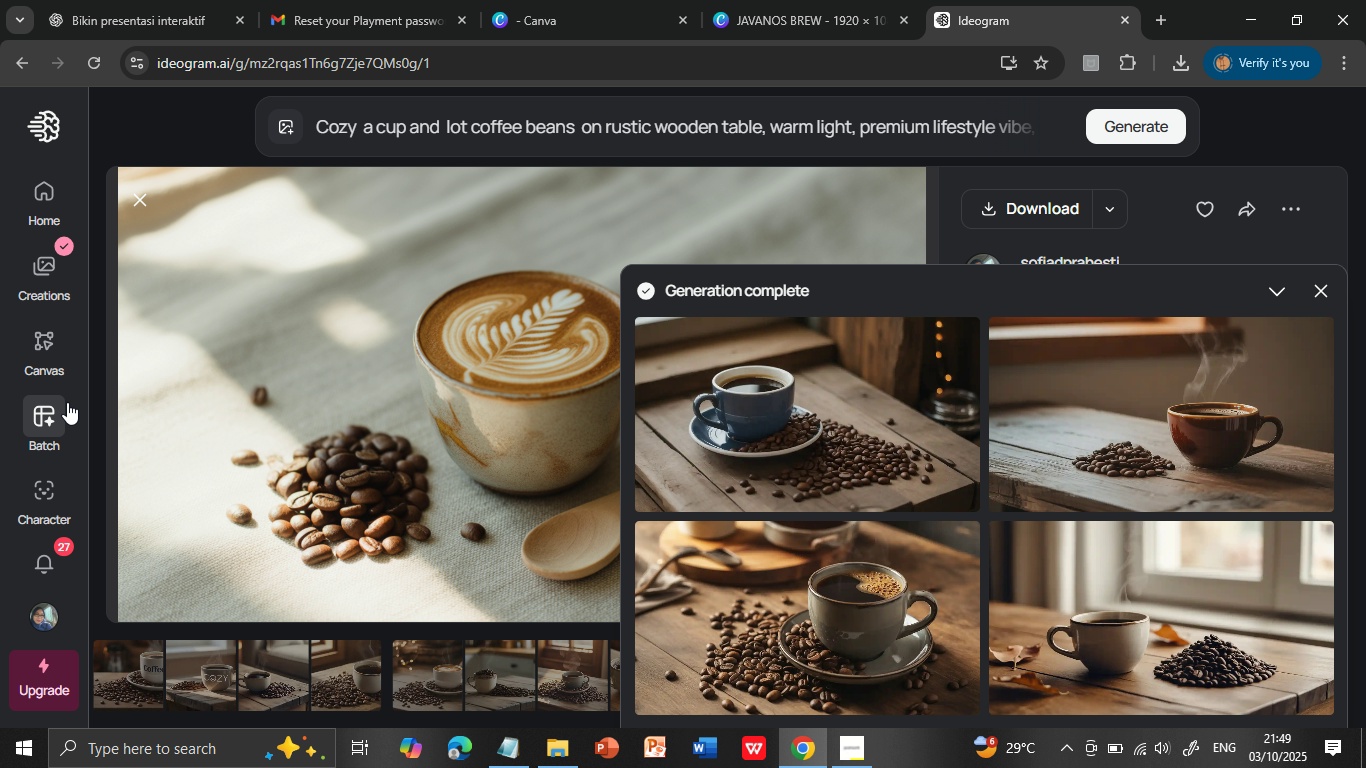 
wait(27.34)
 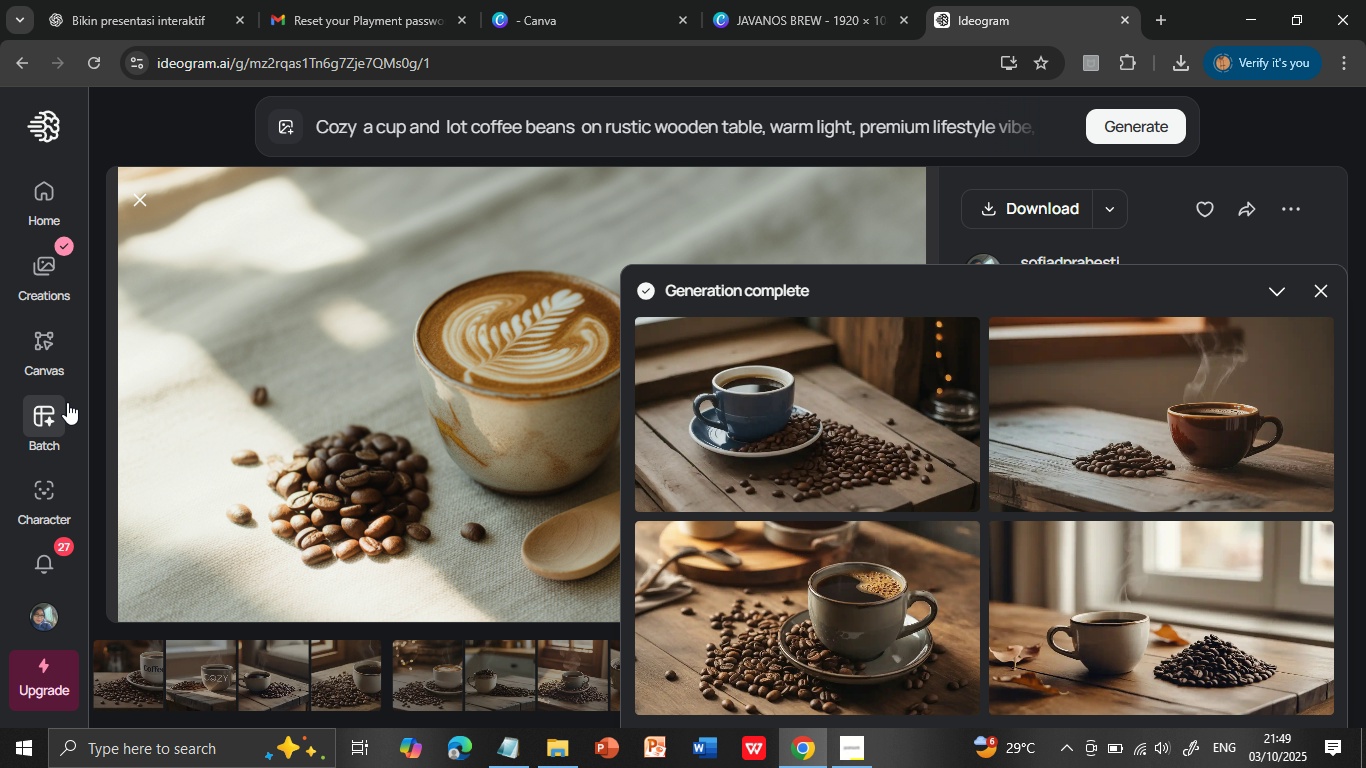 
left_click([465, 196])
 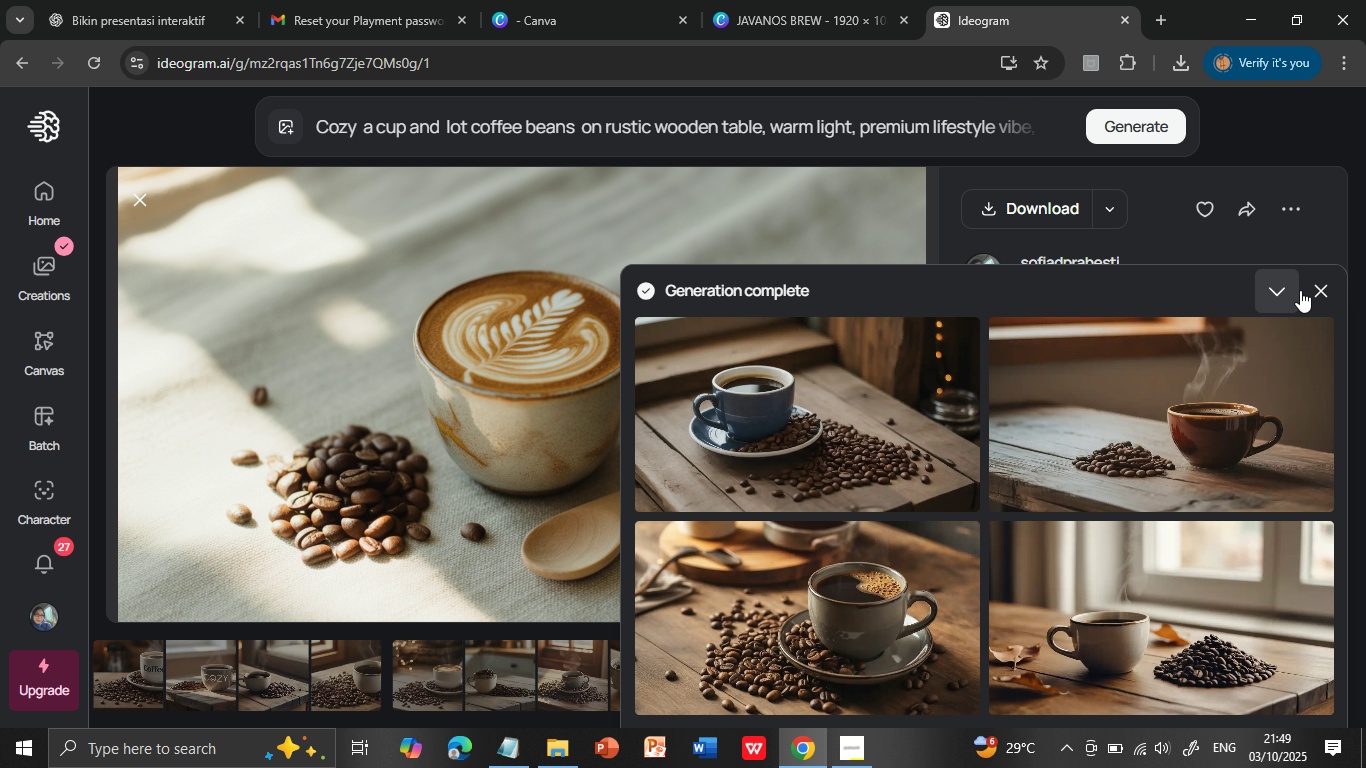 
left_click([1318, 290])
 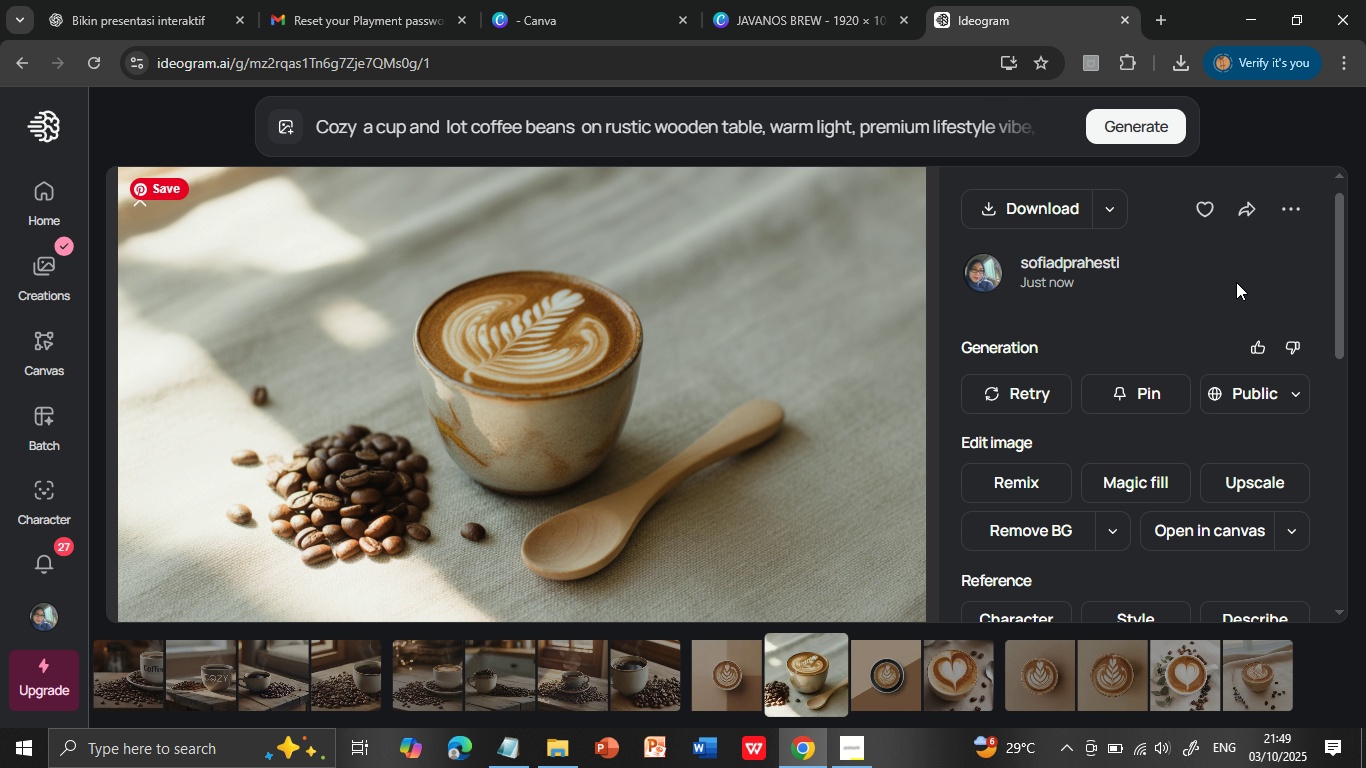 
scroll: coordinate [1212, 392], scroll_direction: down, amount: 1.0
 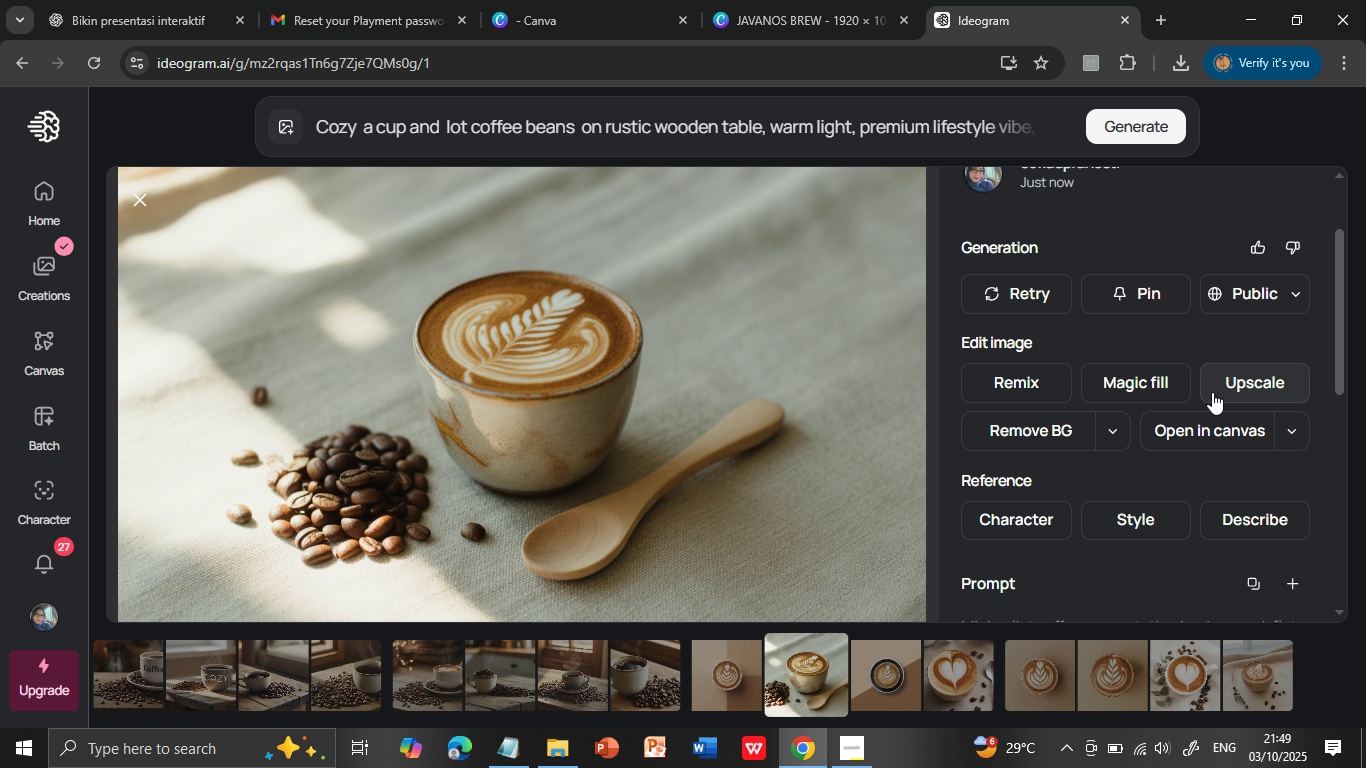 
scroll: coordinate [1188, 351], scroll_direction: up, amount: 7.0
 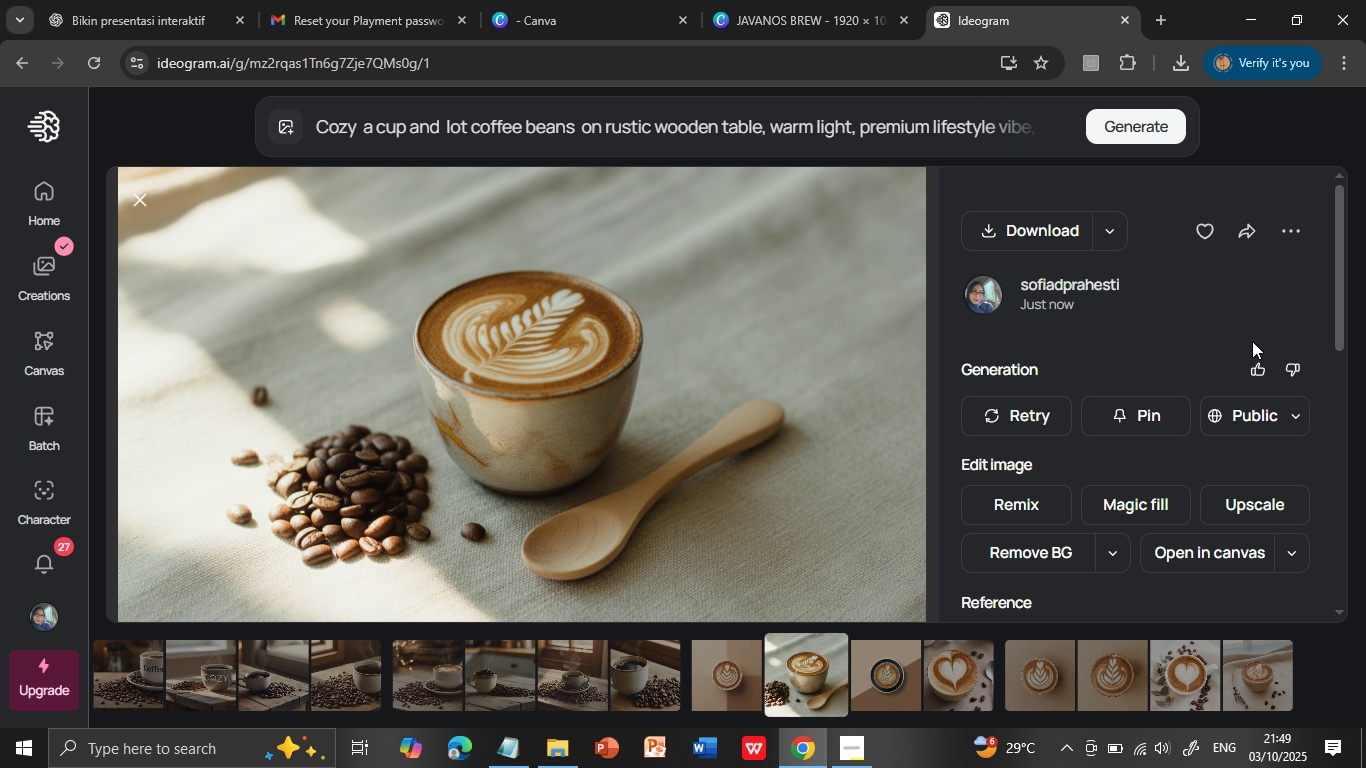 
scroll: coordinate [1261, 448], scroll_direction: down, amount: 4.0
 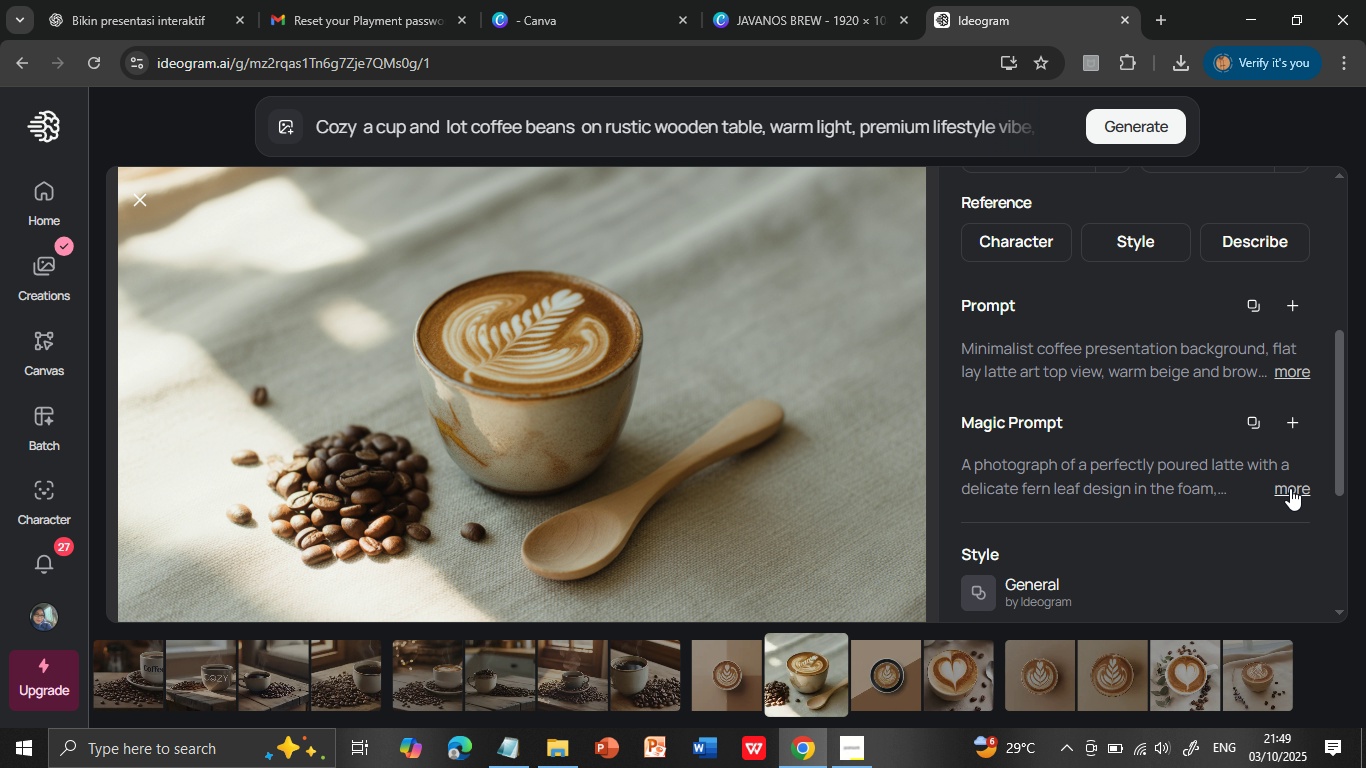 
left_click([1290, 488])
 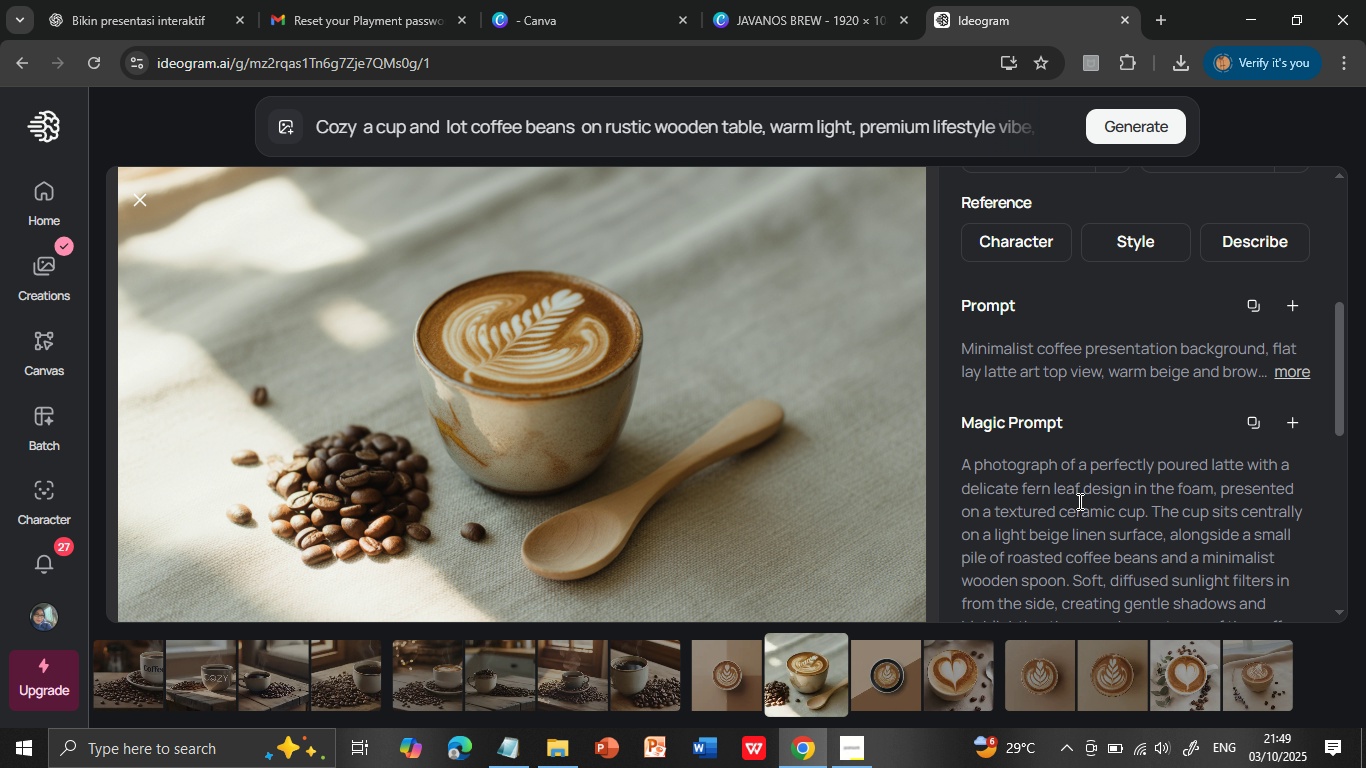 
scroll: coordinate [1064, 478], scroll_direction: down, amount: 2.0
 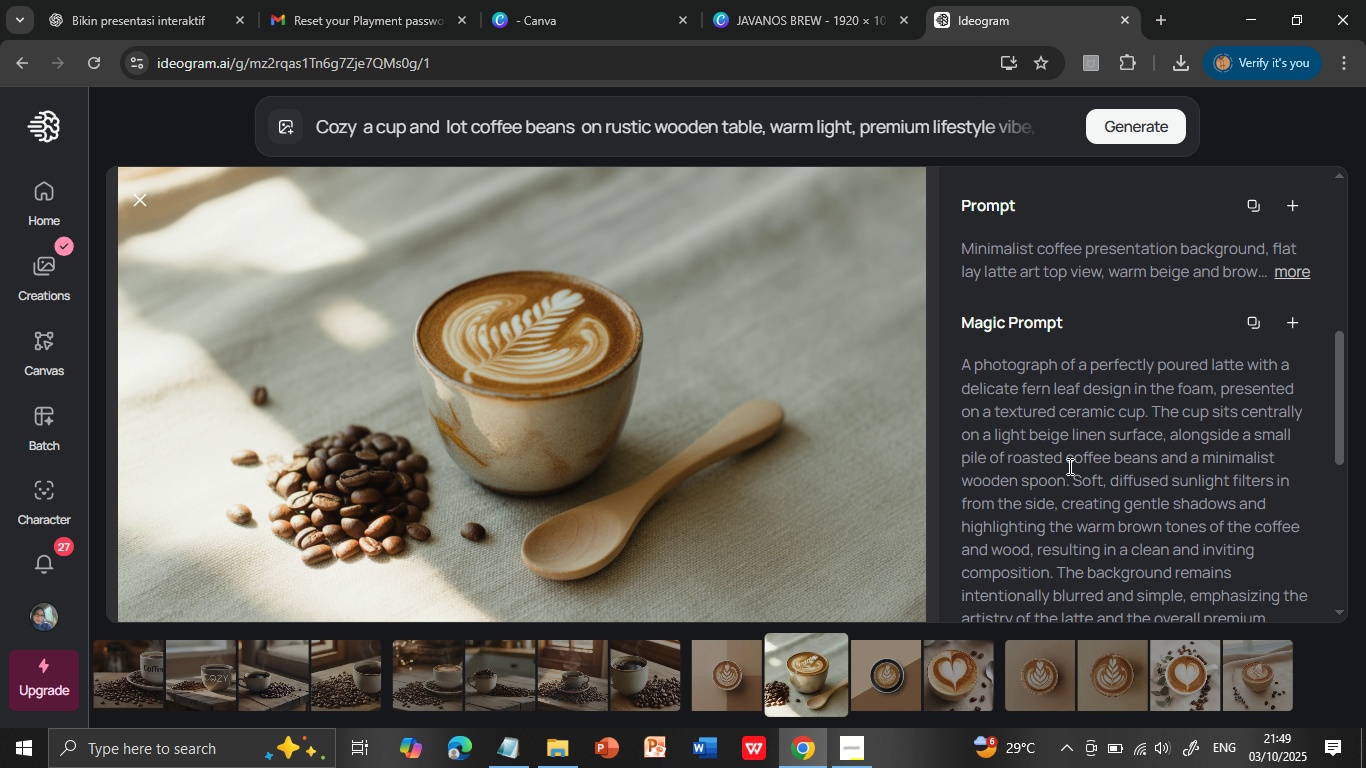 
scroll: coordinate [1068, 466], scroll_direction: up, amount: 1.0
 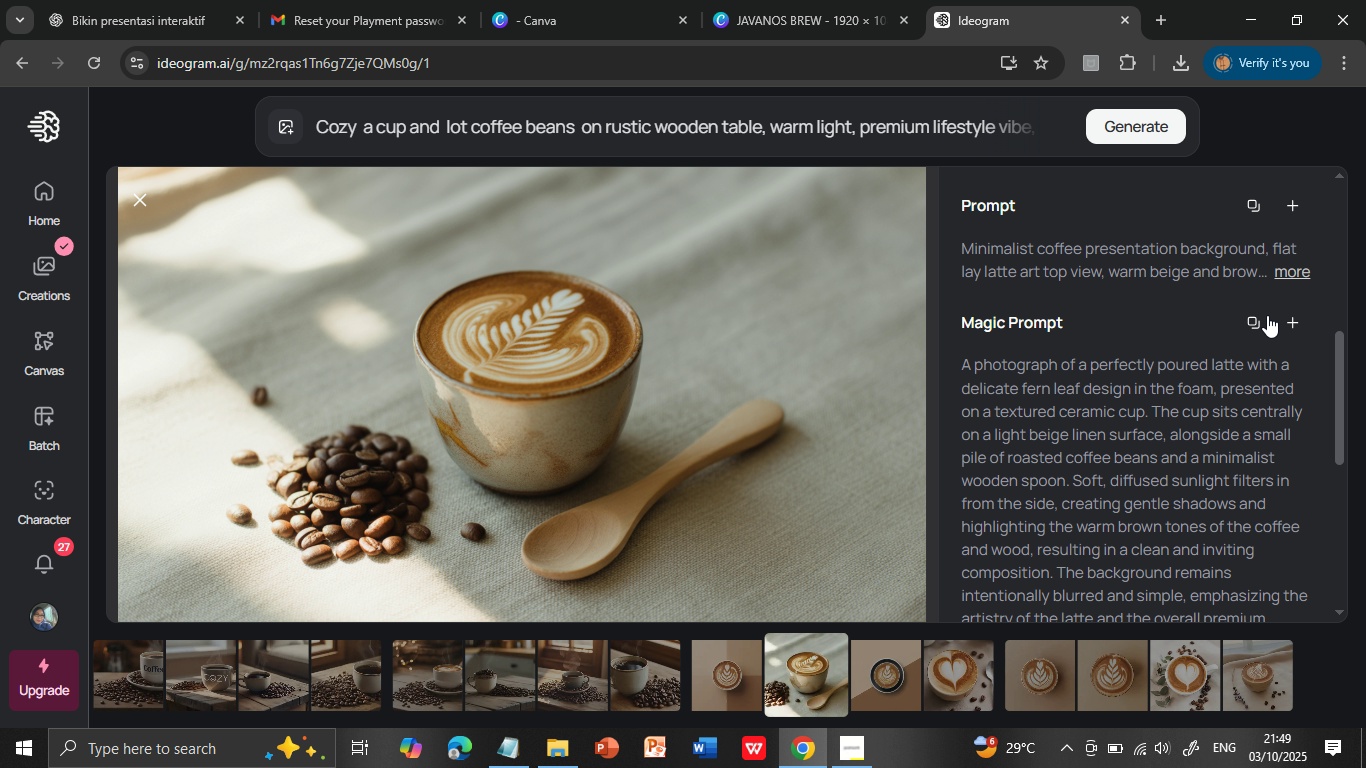 
left_click([1260, 316])
 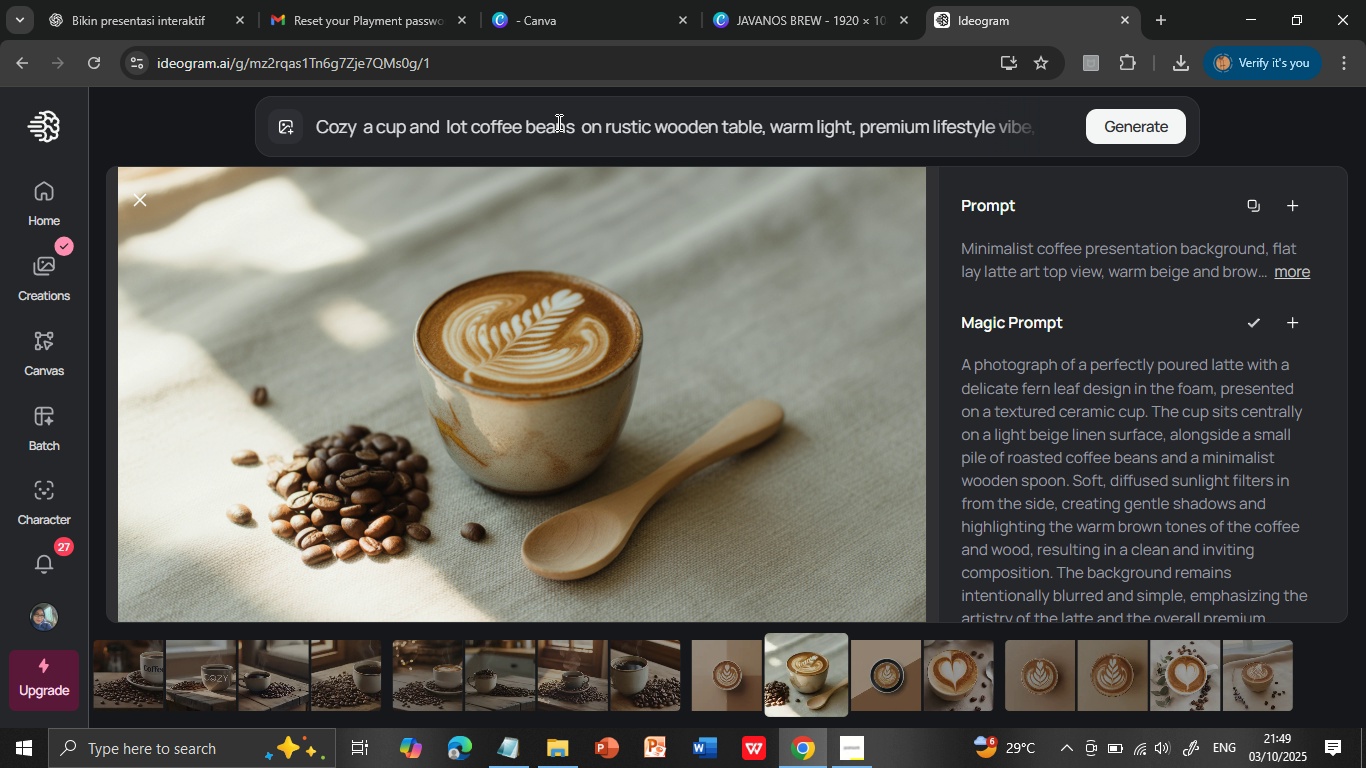 
left_click([557, 122])
 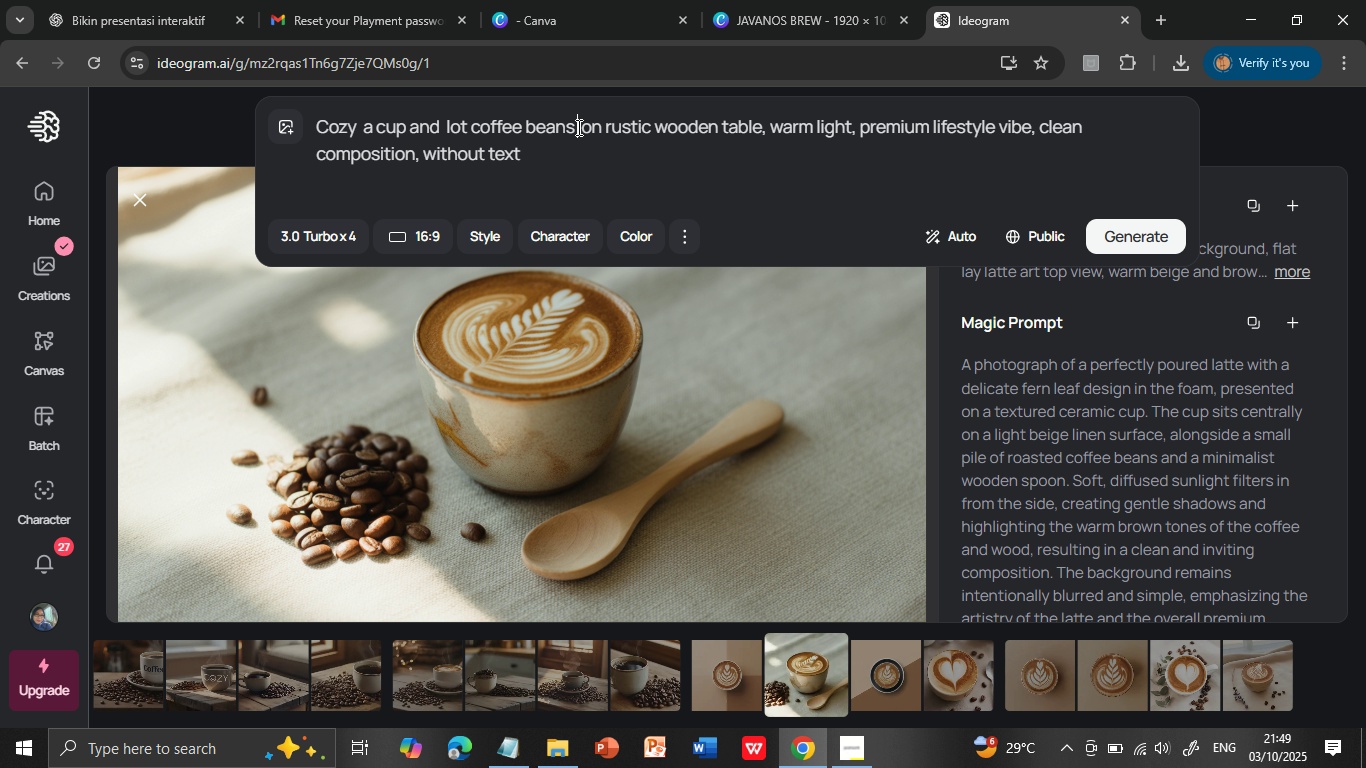 
double_click([577, 127])
 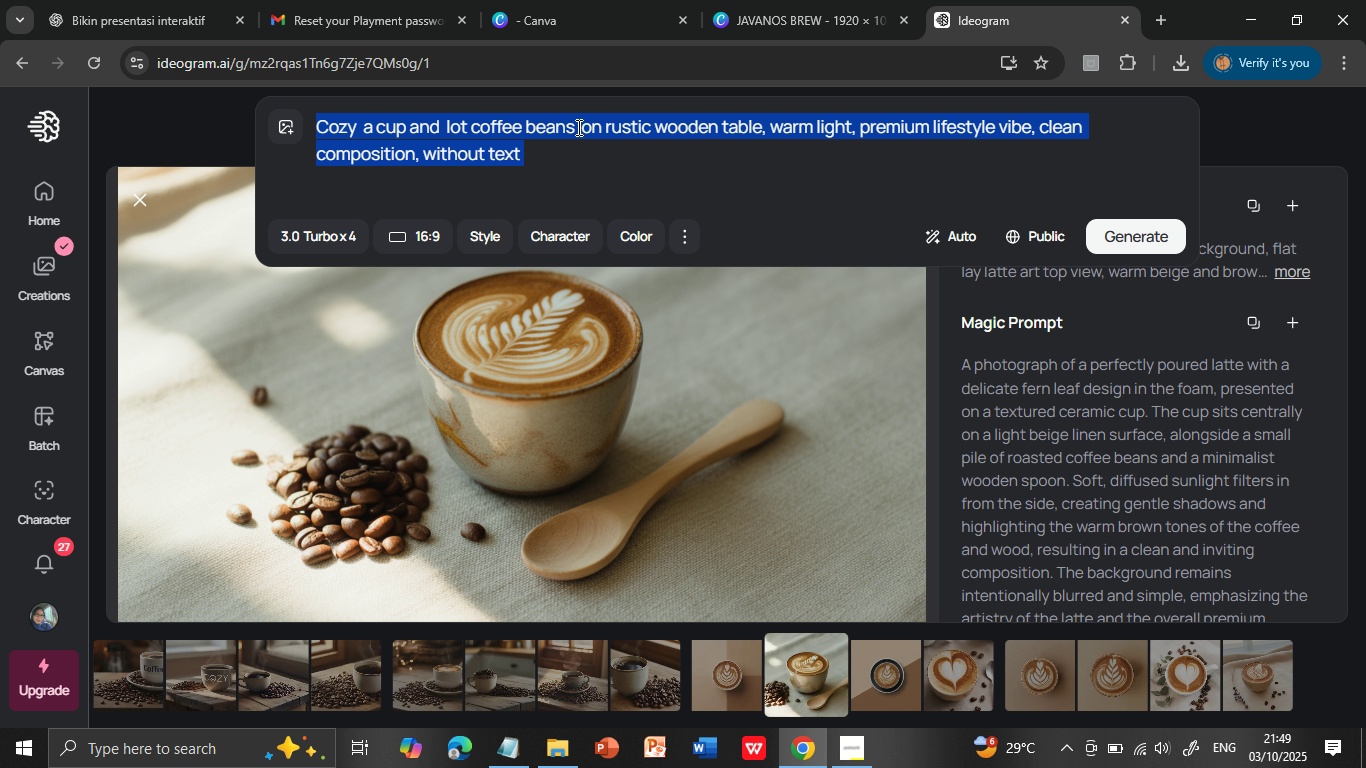 
triple_click([577, 127])
 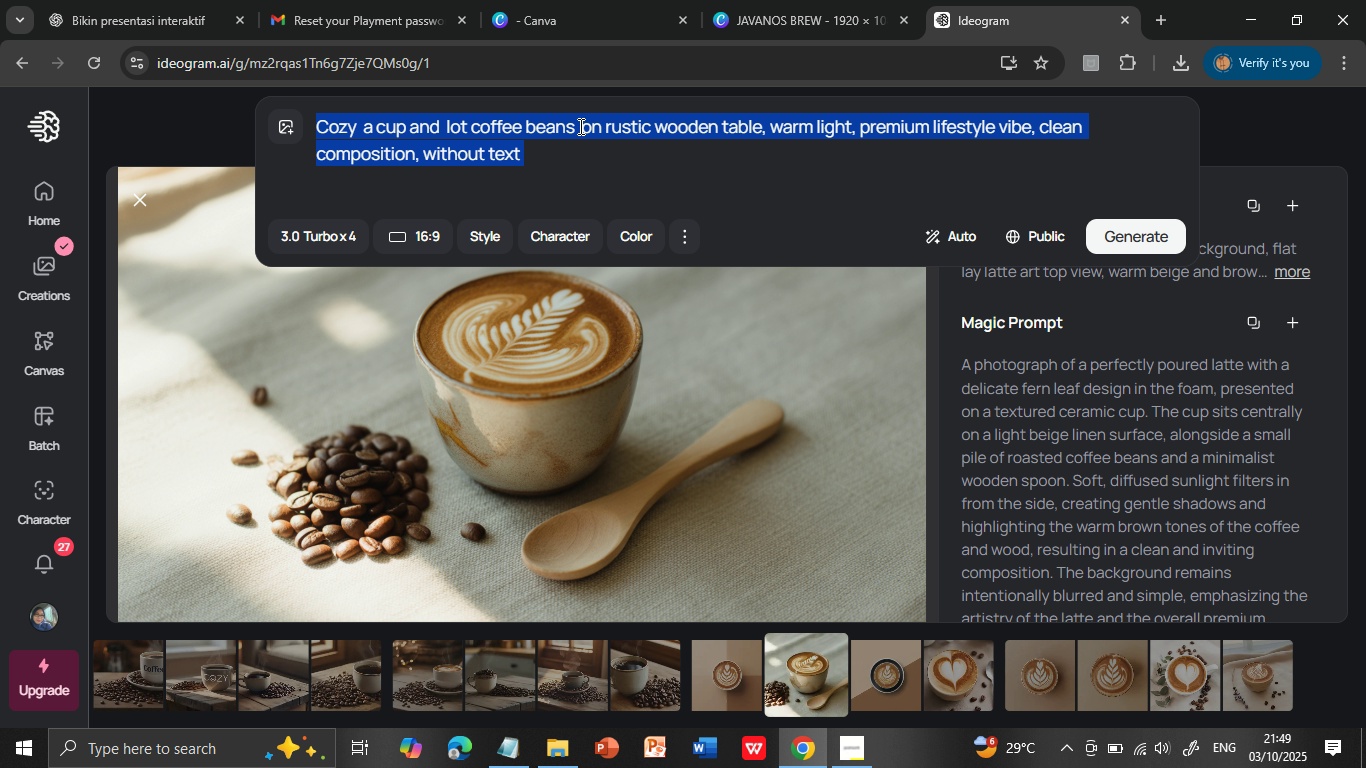 
hold_key(key=ControlLeft, duration=2.02)
 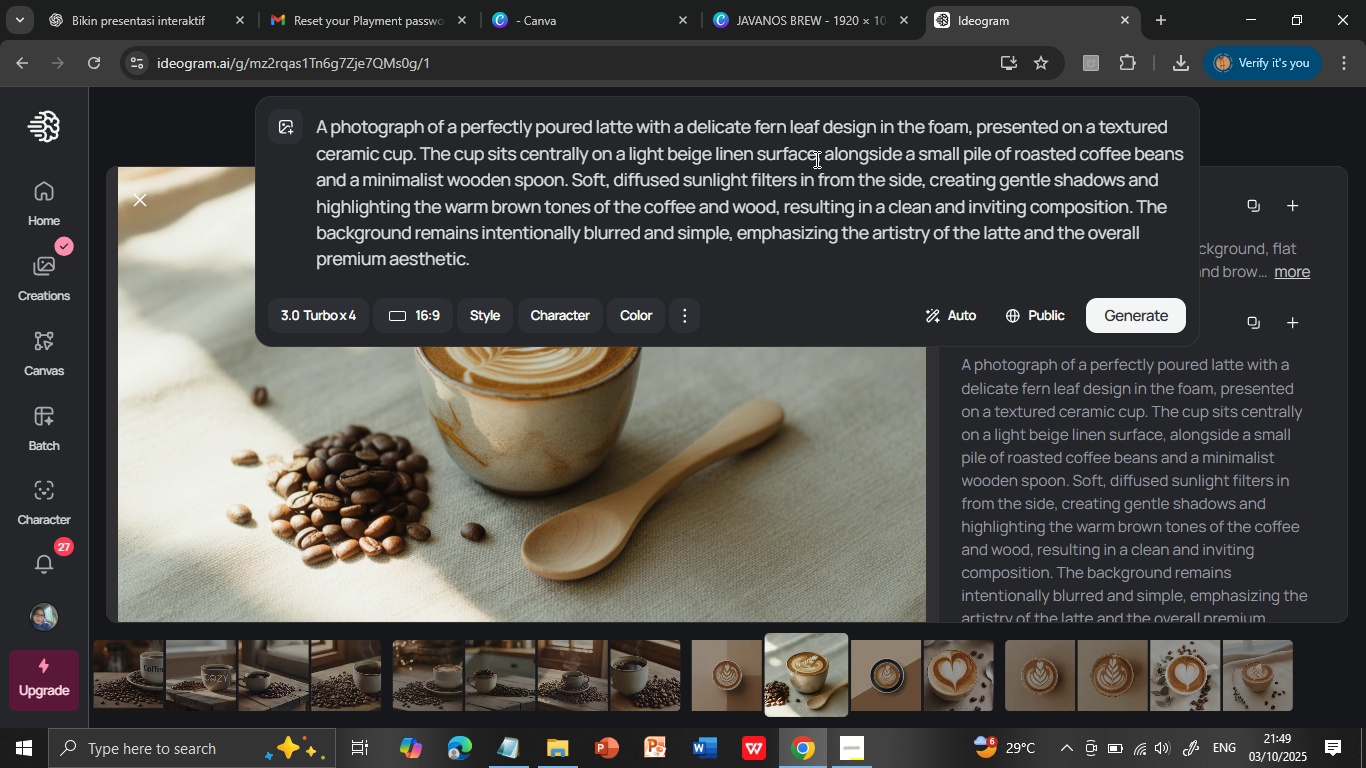 
hold_key(key=V, duration=0.37)
 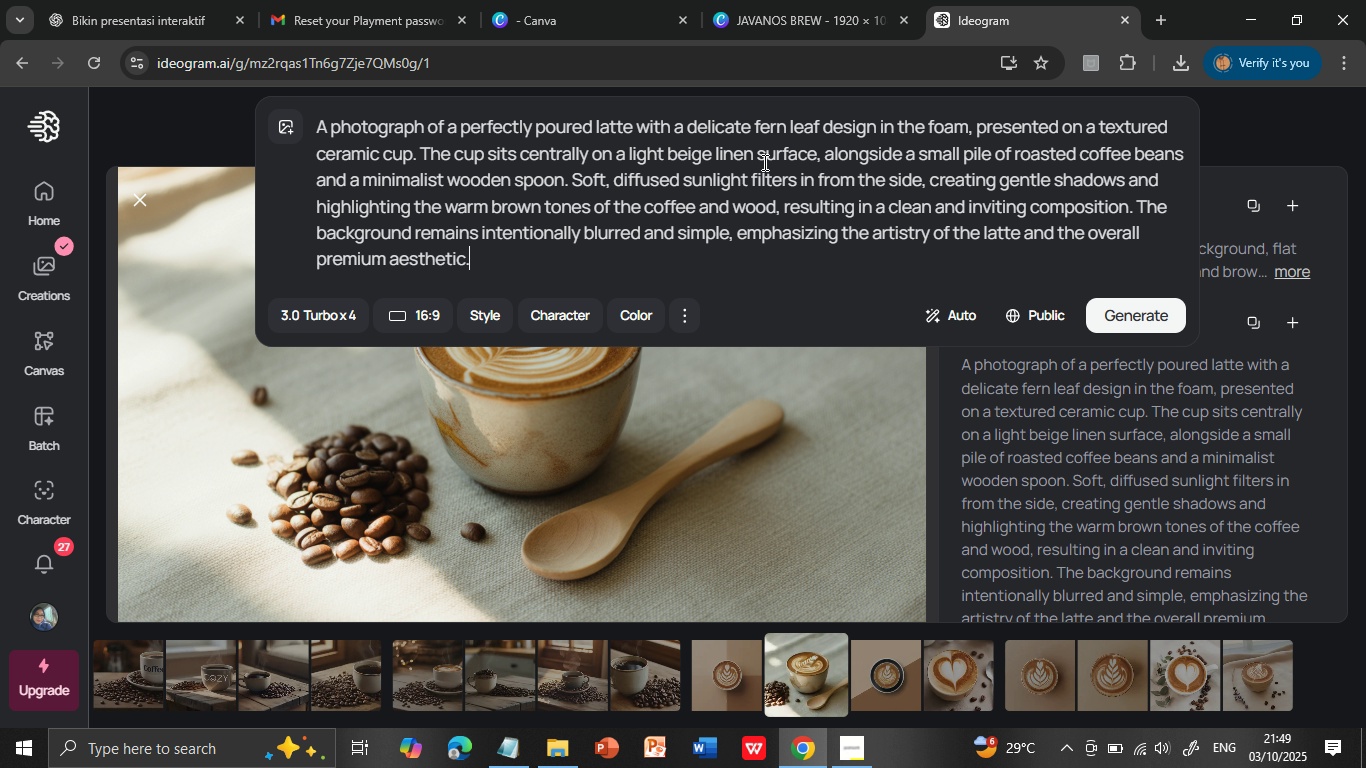 
wait(14.43)
 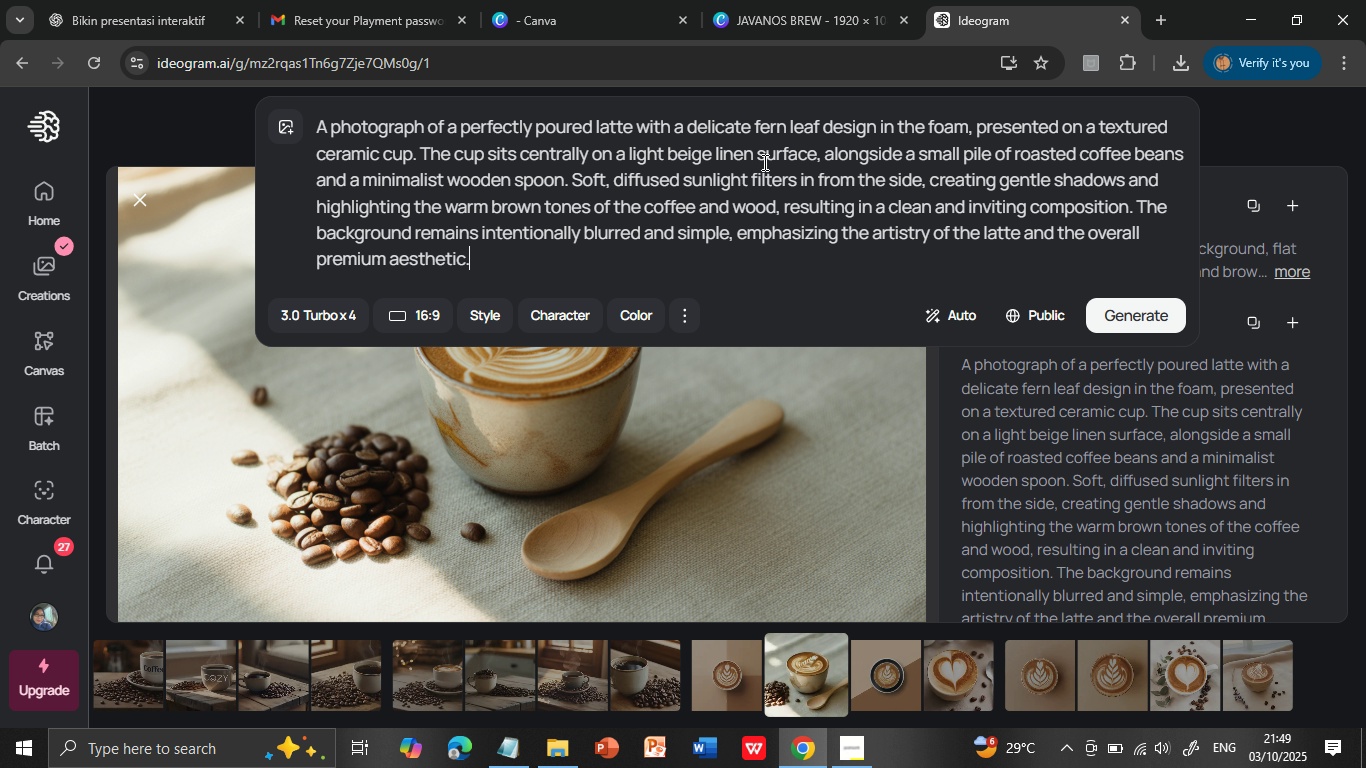 
left_click_drag(start_coordinate=[619, 155], to_coordinate=[814, 160])
 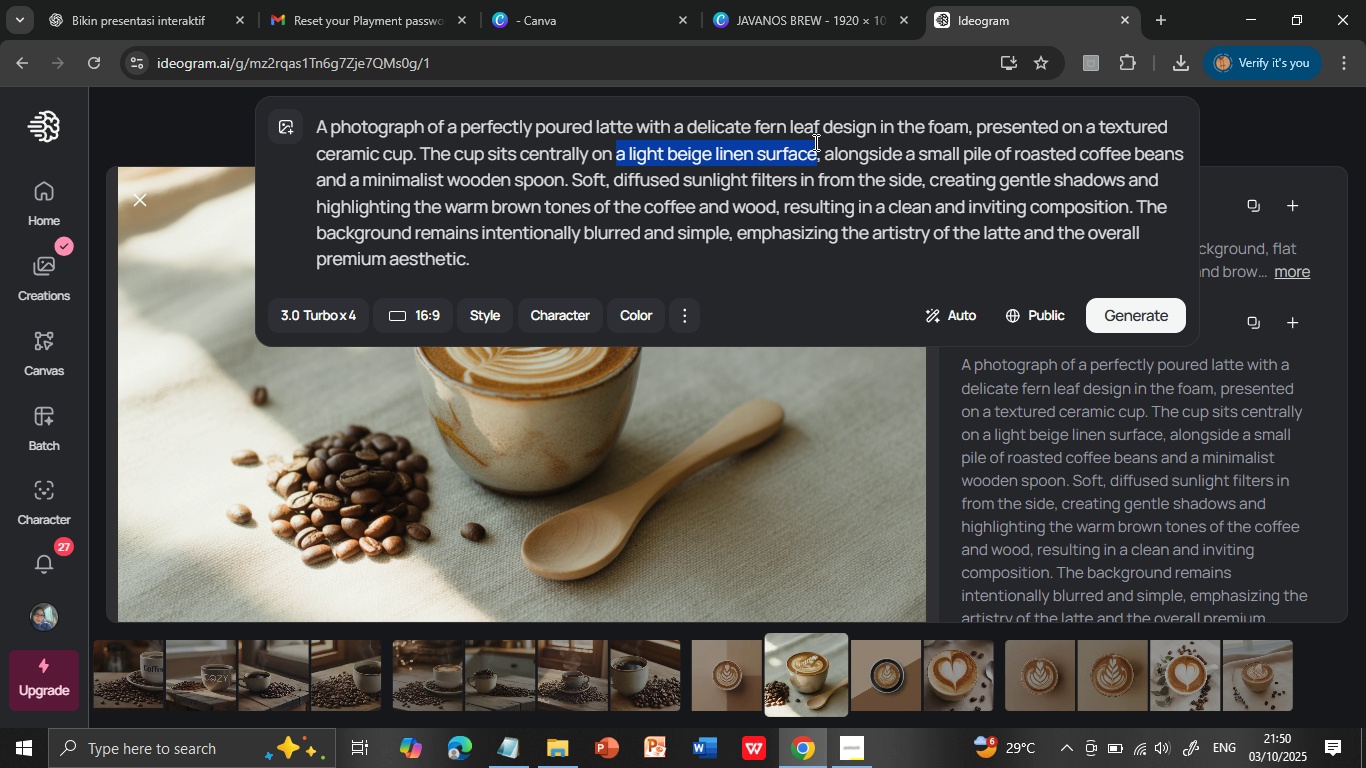 
type(ary)
key(Backspace)
type(usticwood)
 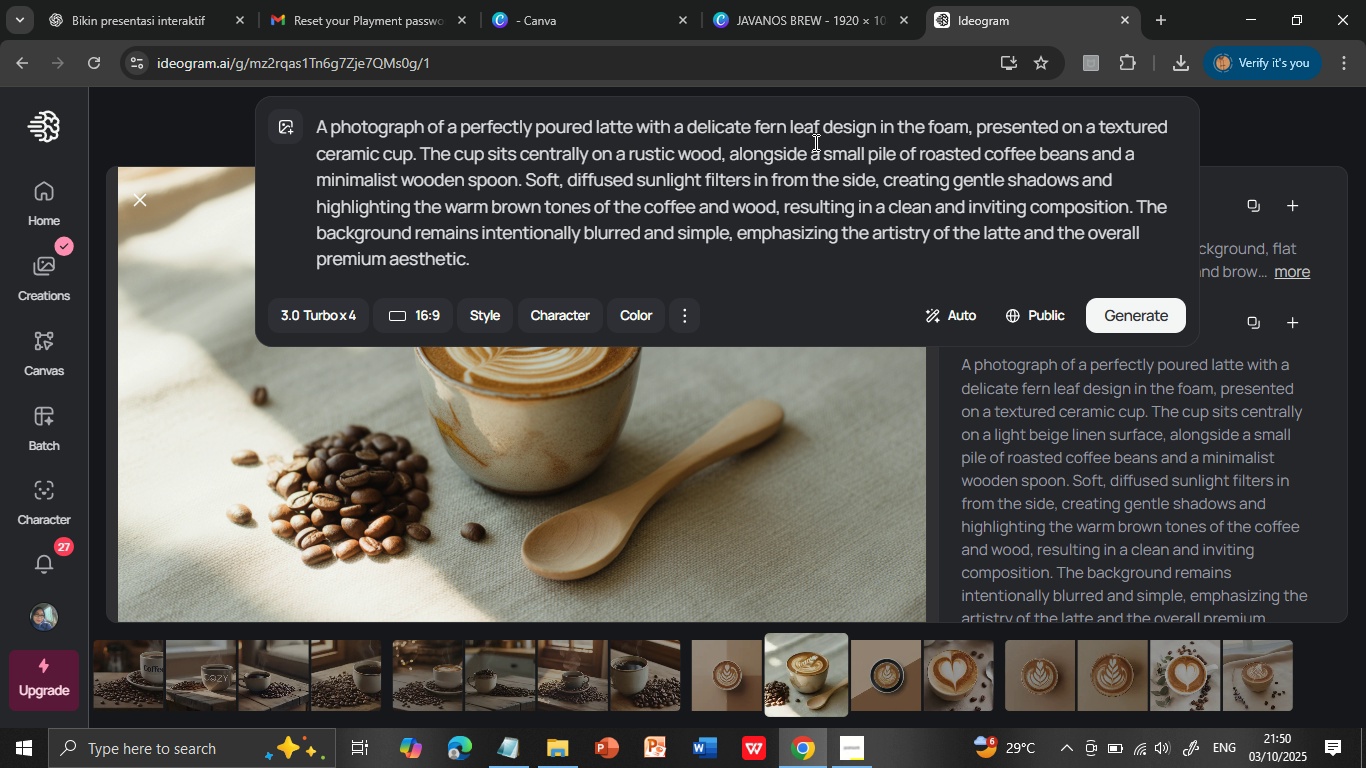 
hold_key(key=Space, duration=2.55)
 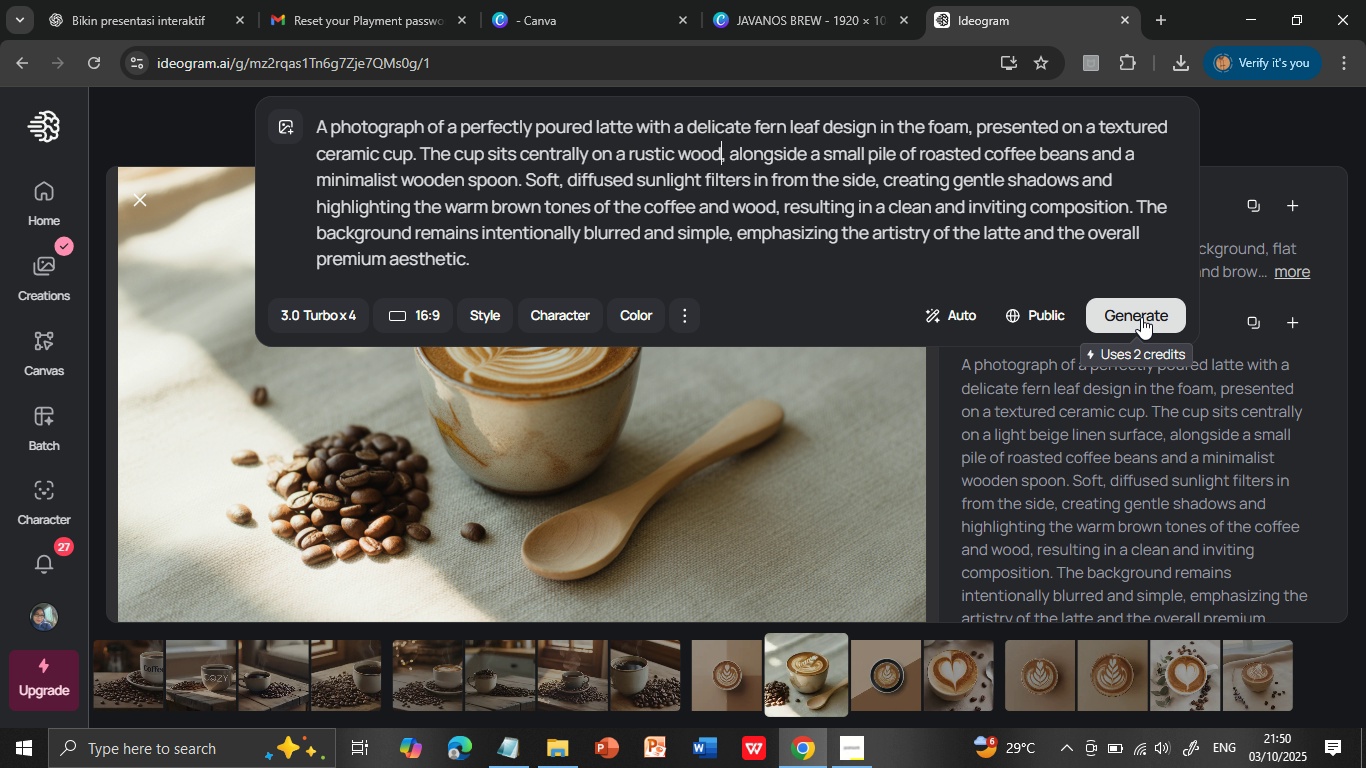 
left_click([1143, 316])
 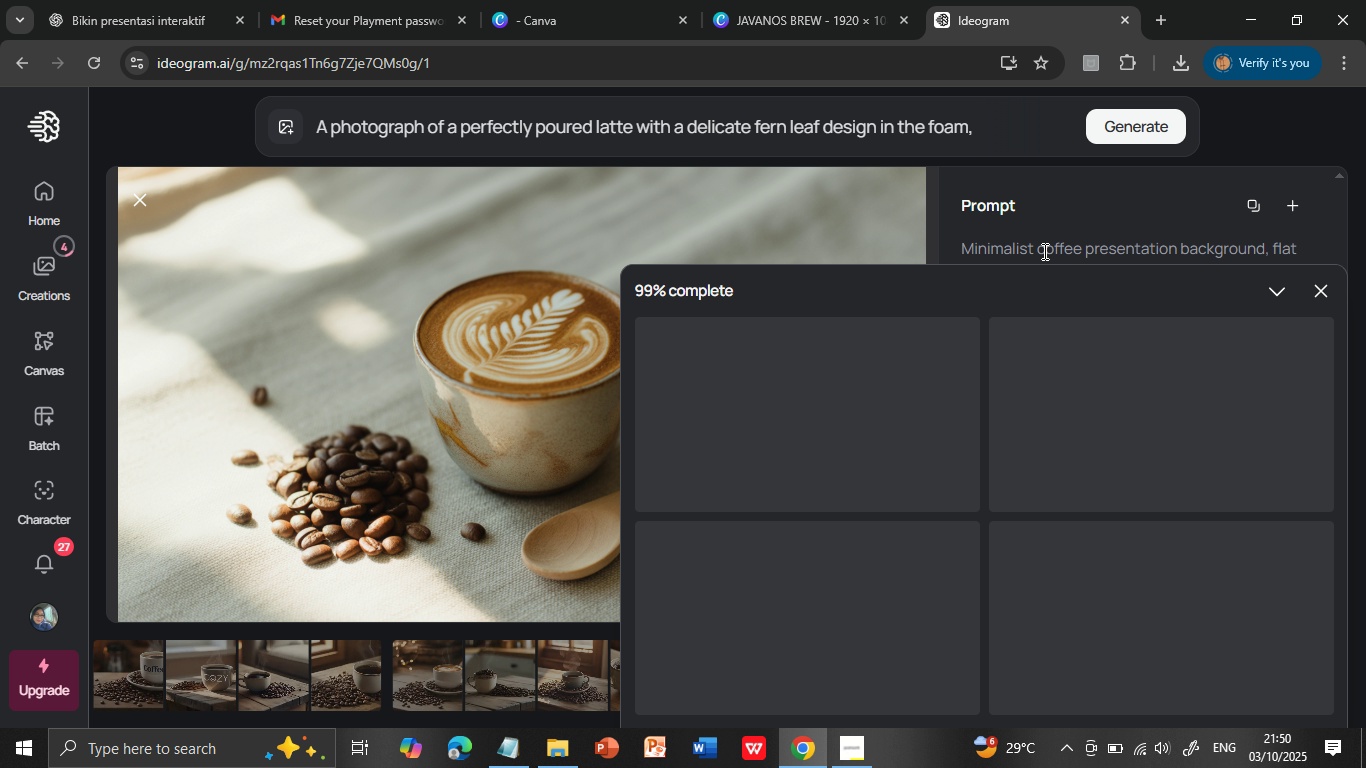 
wait(16.4)
 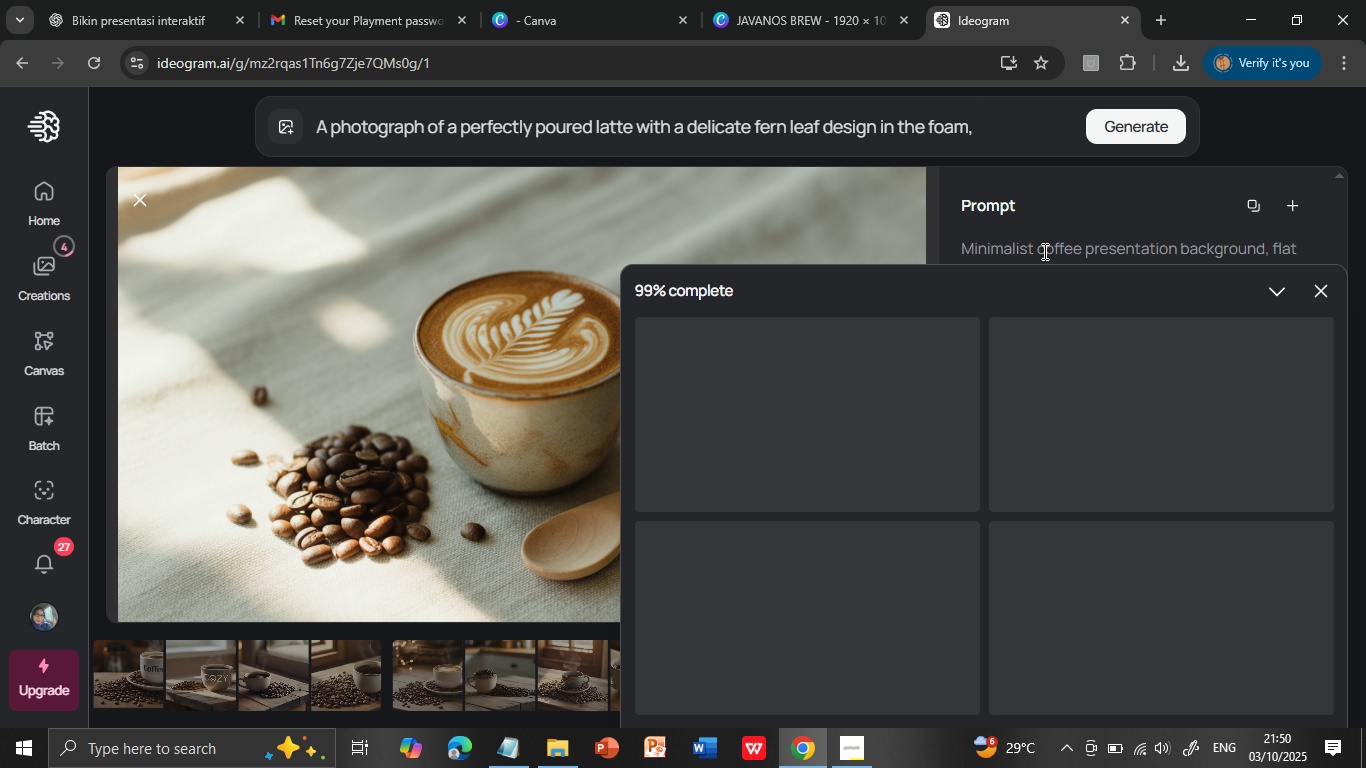 
left_click([592, 129])
 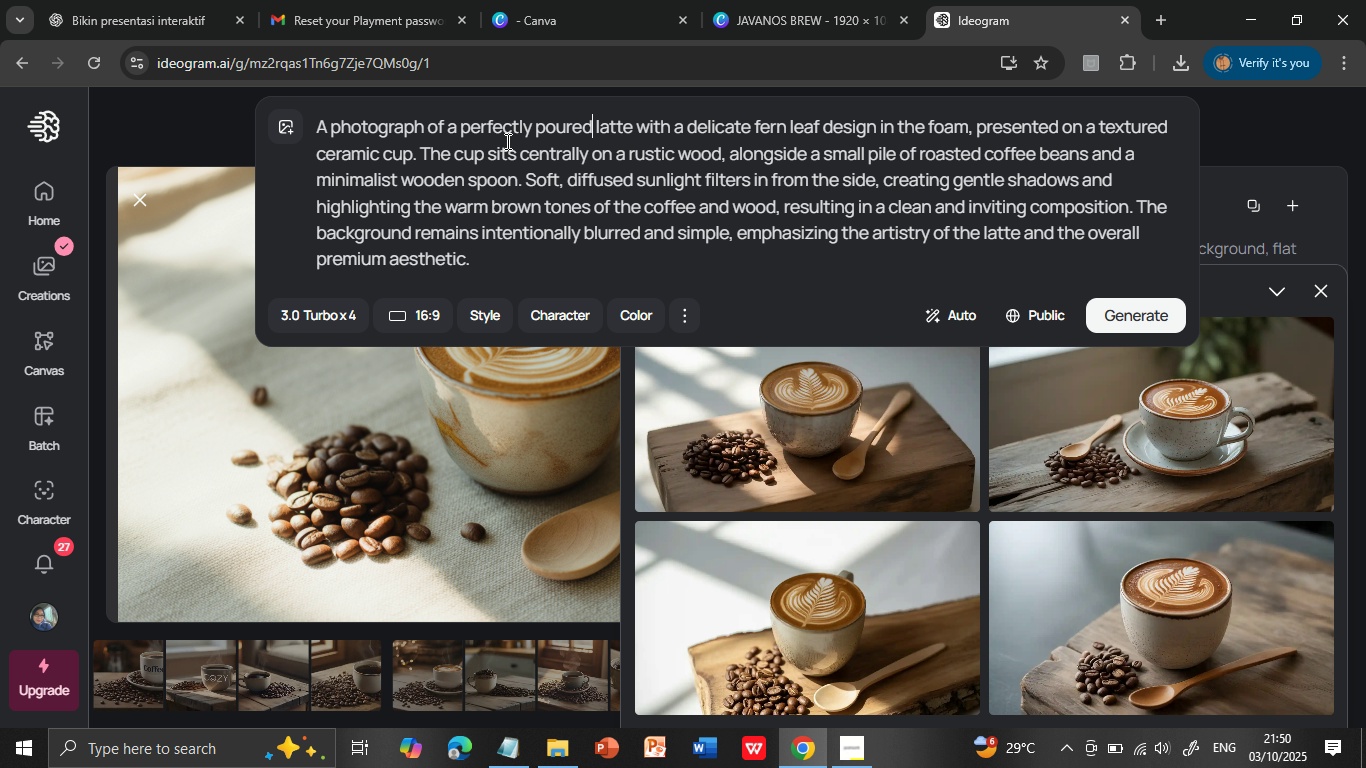 
mouse_move([484, 134])
 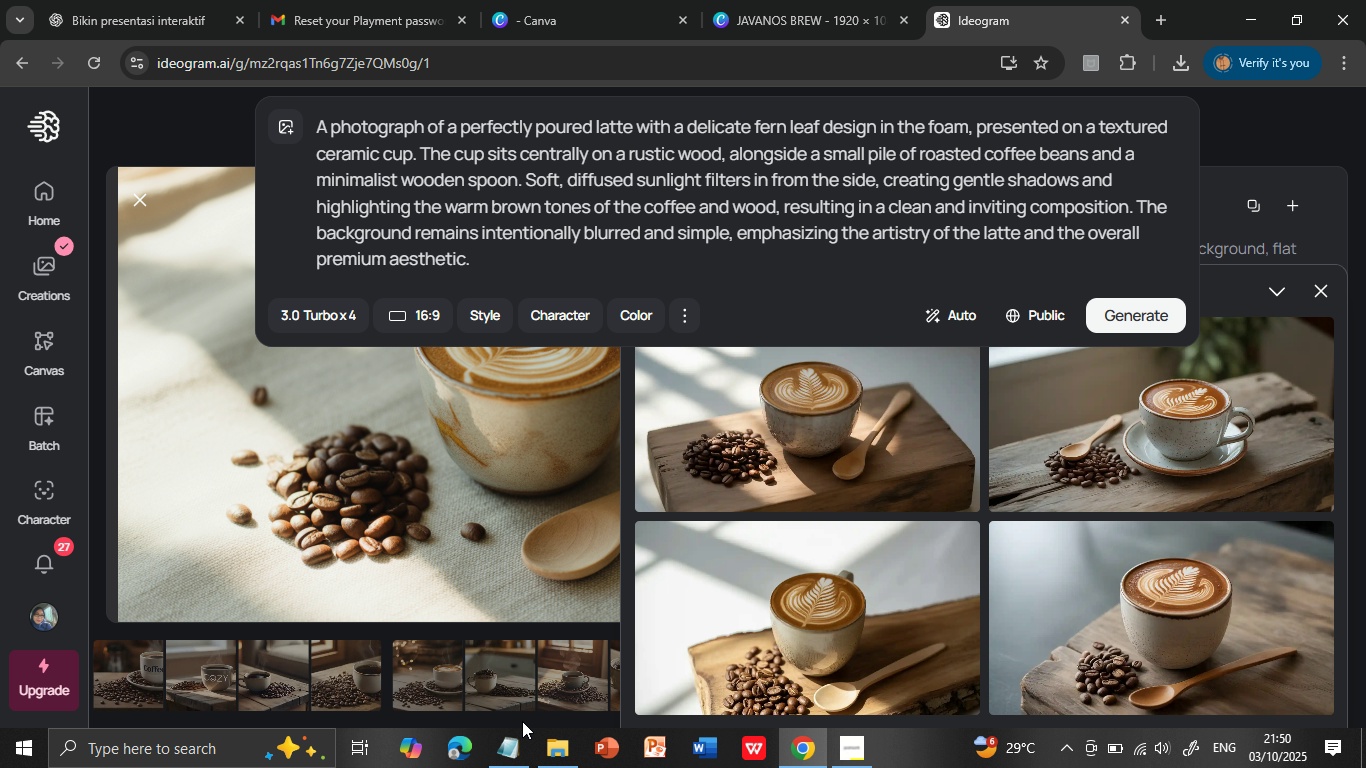 
left_click([502, 742])
 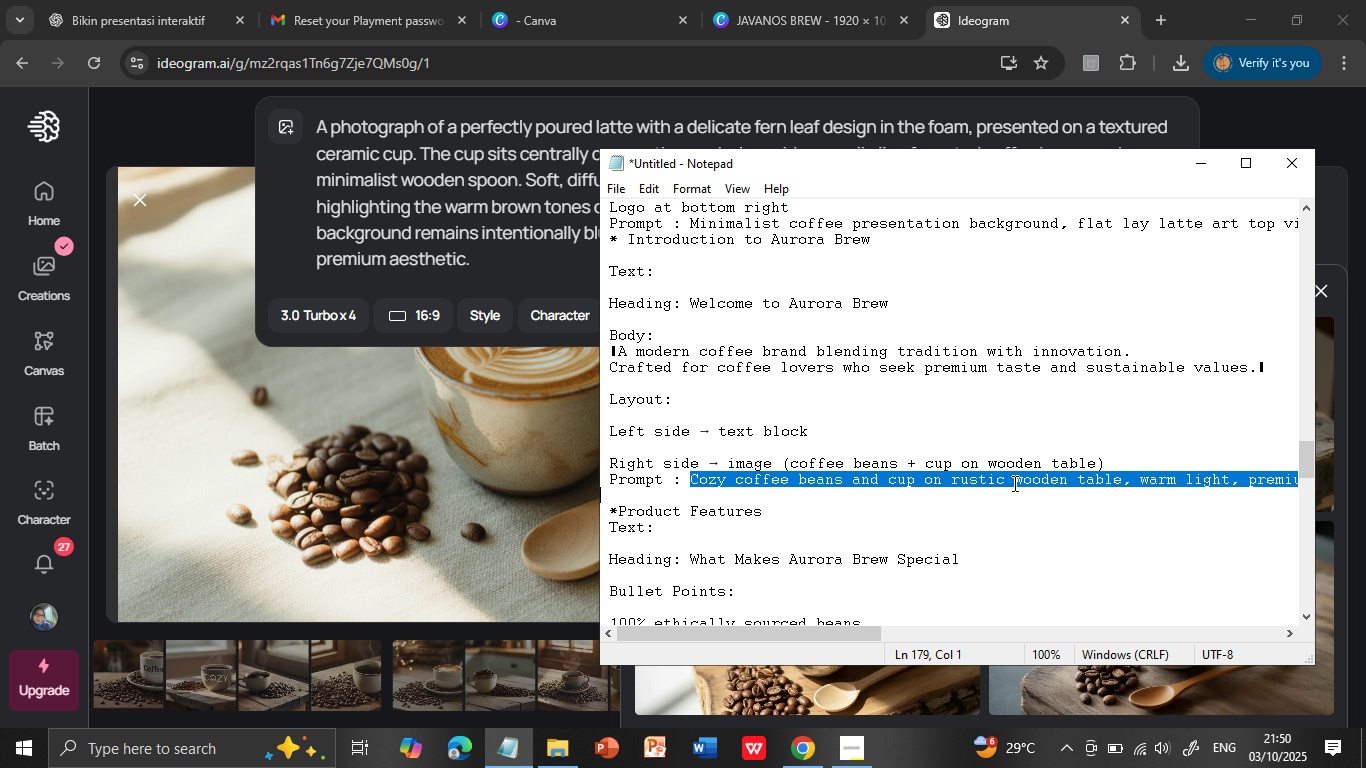 
left_click([1013, 483])
 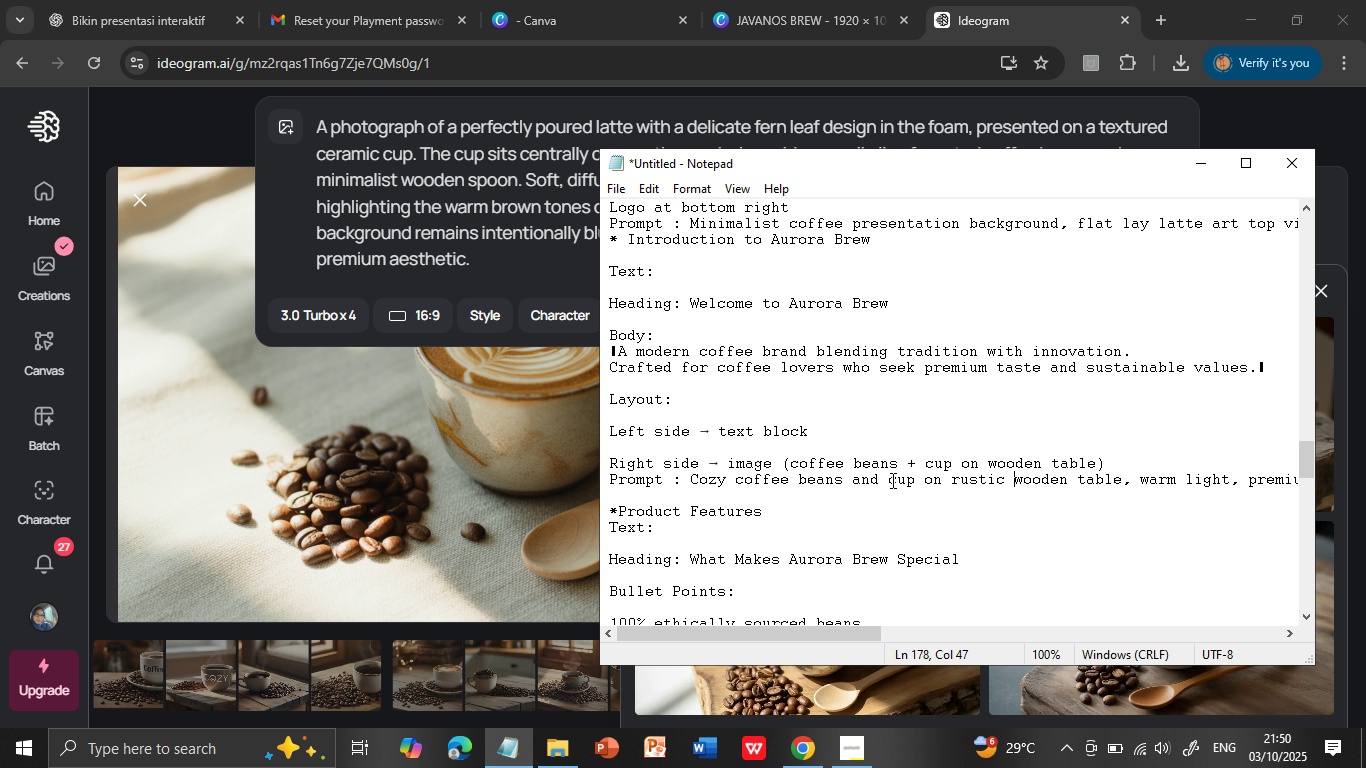 
left_click_drag(start_coordinate=[890, 480], to_coordinate=[969, 481])
 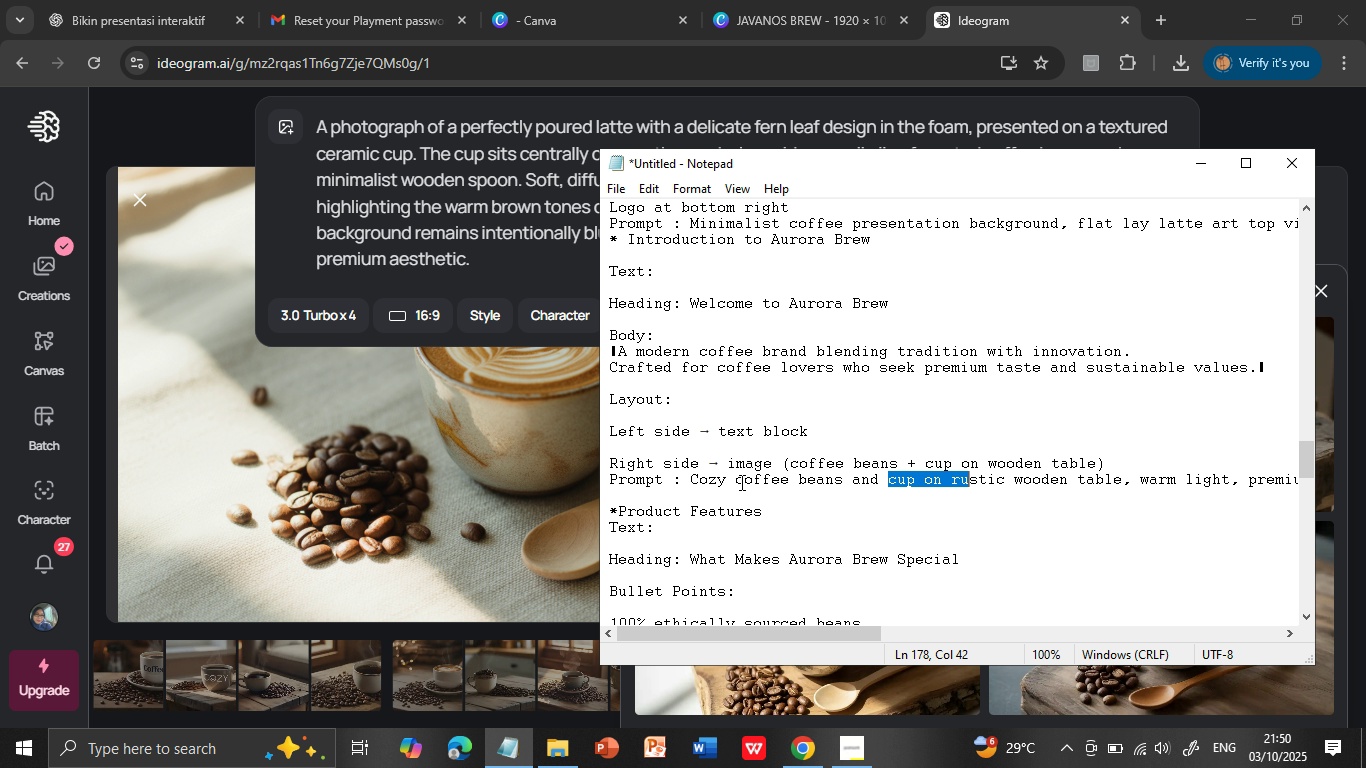 
left_click_drag(start_coordinate=[740, 482], to_coordinate=[1120, 471])
 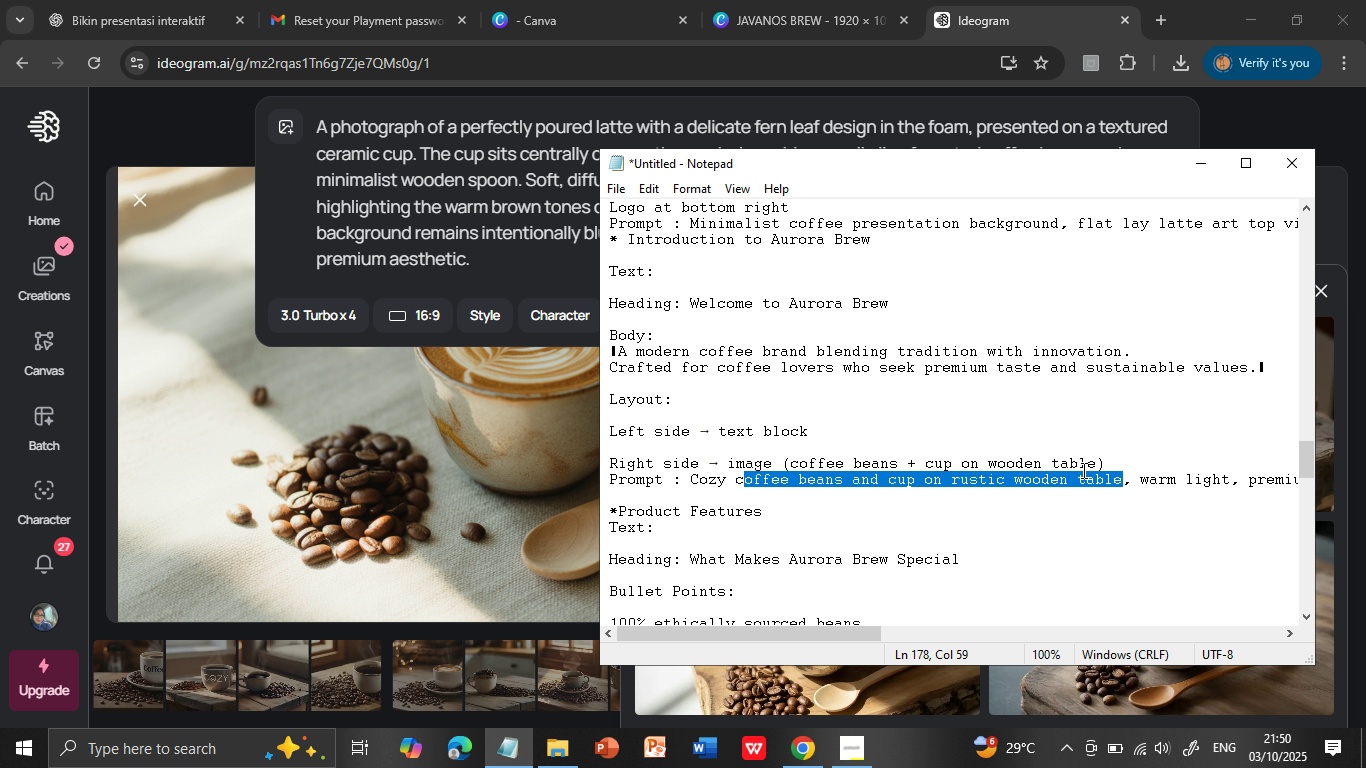 
key(Control+C)
 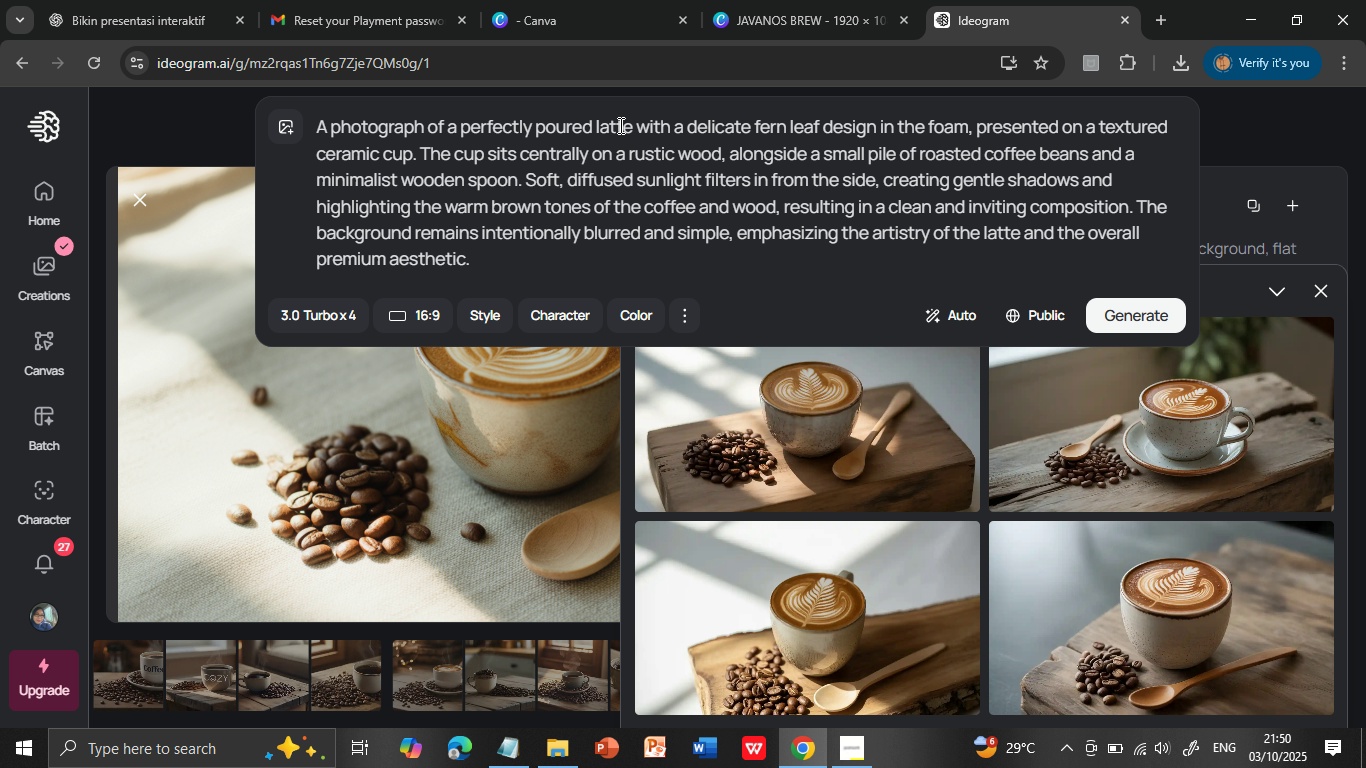 
left_click([619, 125])
 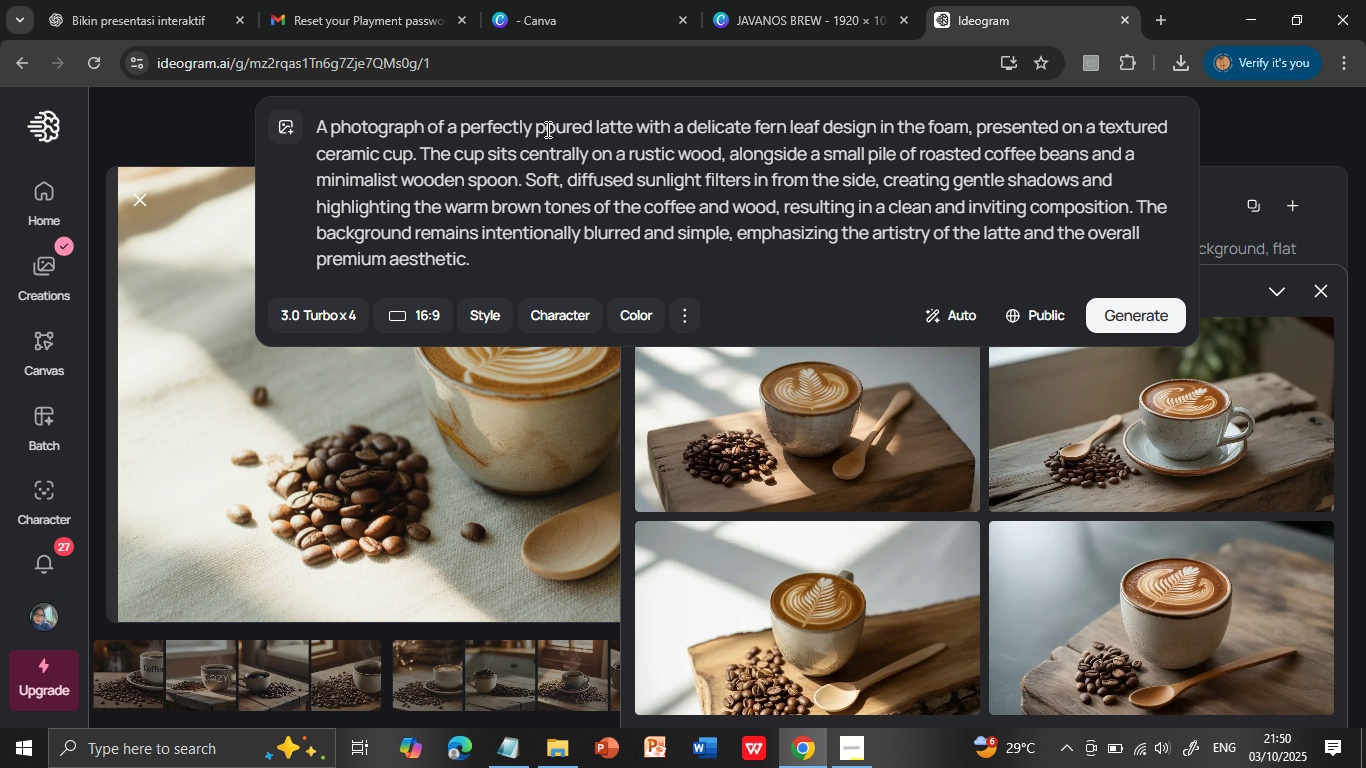 
left_click_drag(start_coordinate=[538, 126], to_coordinate=[726, 146])
 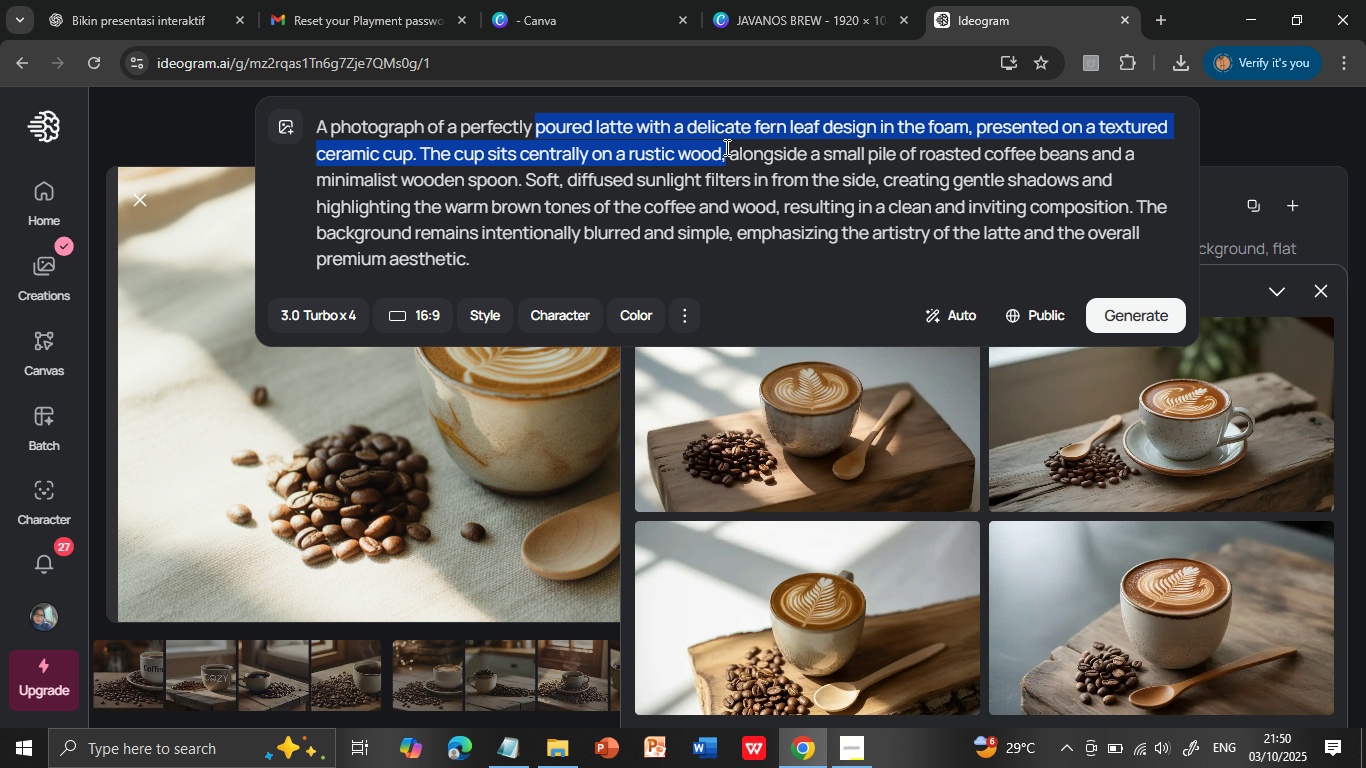 
hold_key(key=ControlLeft, duration=0.74)
 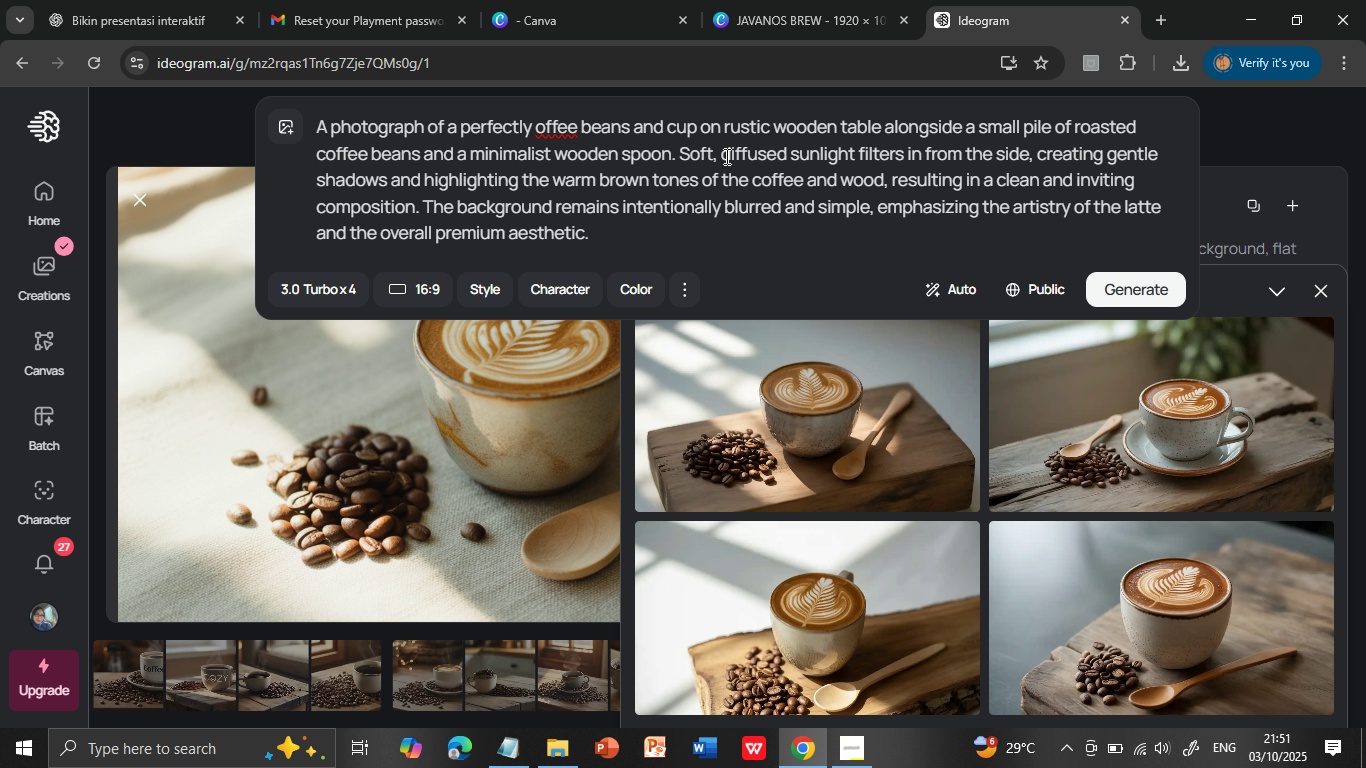 
hold_key(key=V, duration=0.33)
 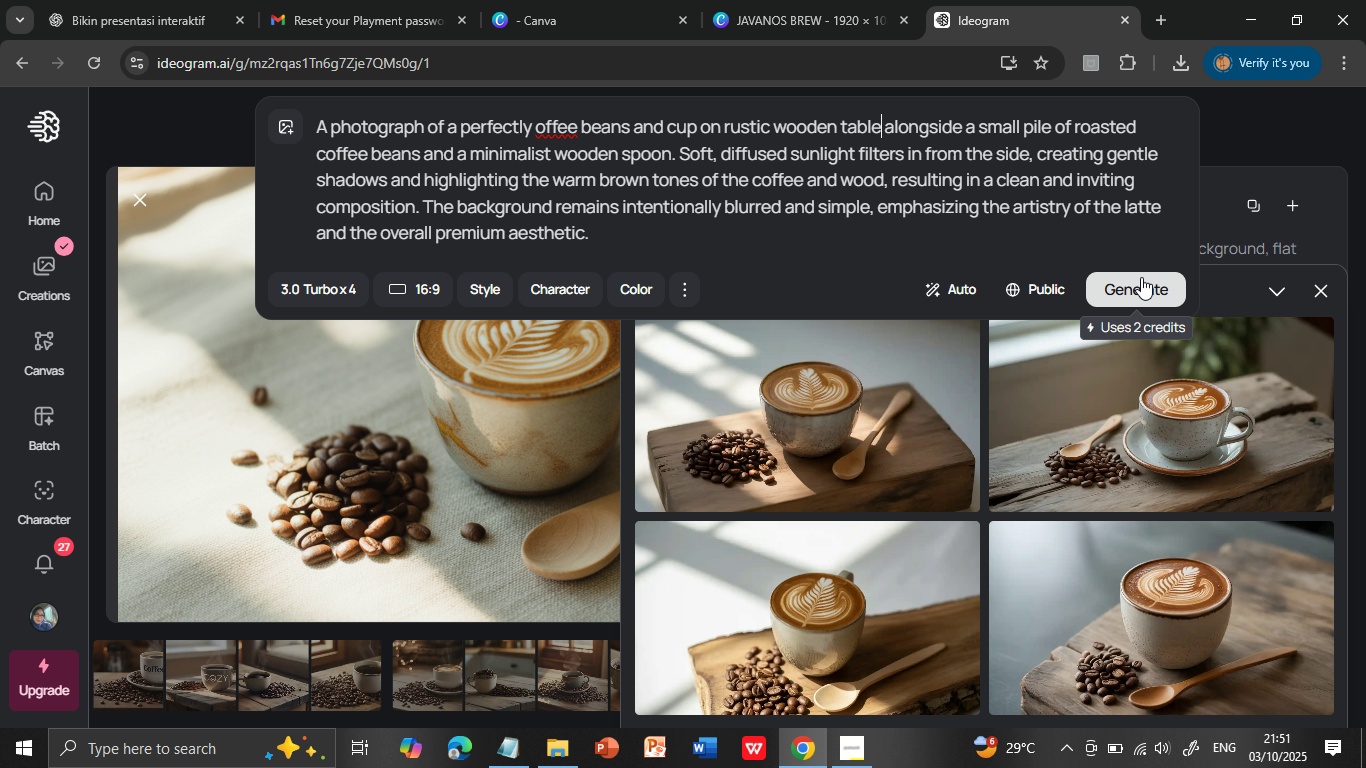 
wait(5.02)
 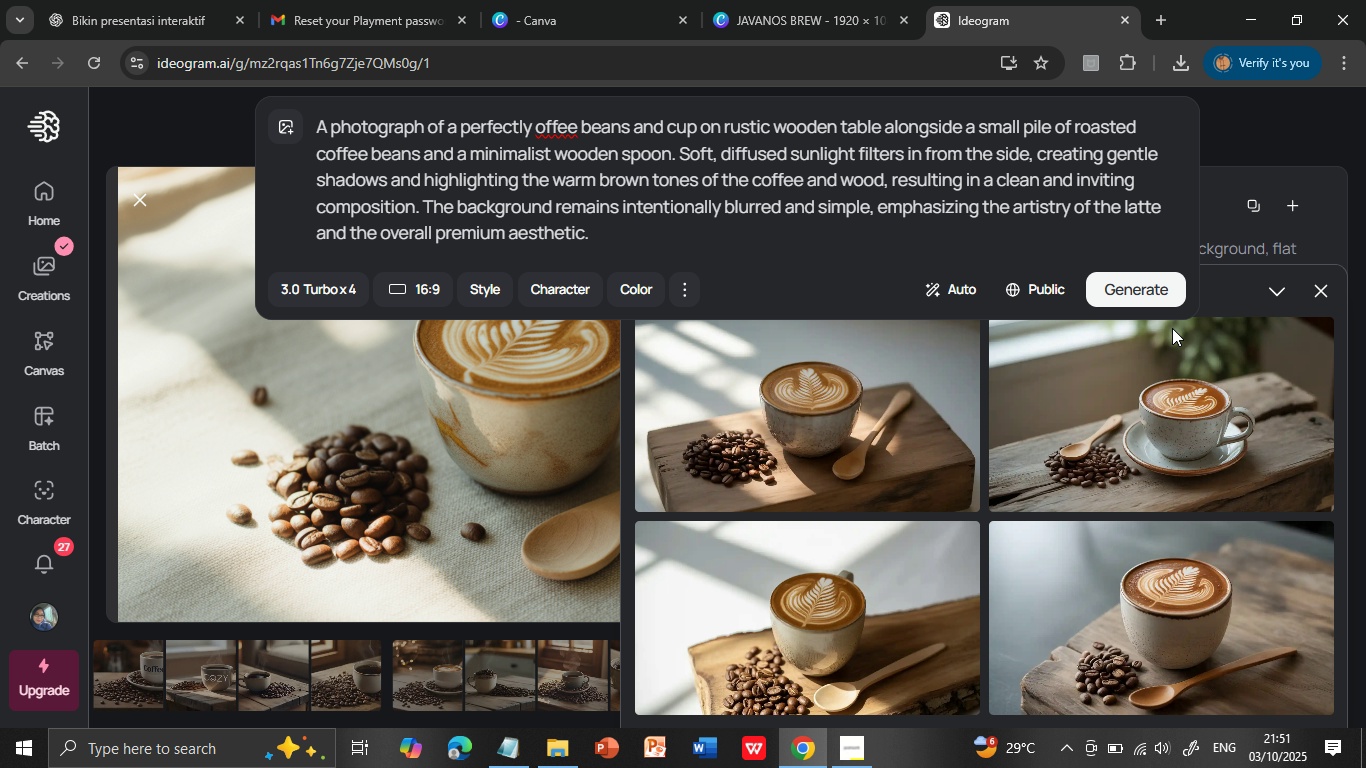 
left_click([1139, 283])
 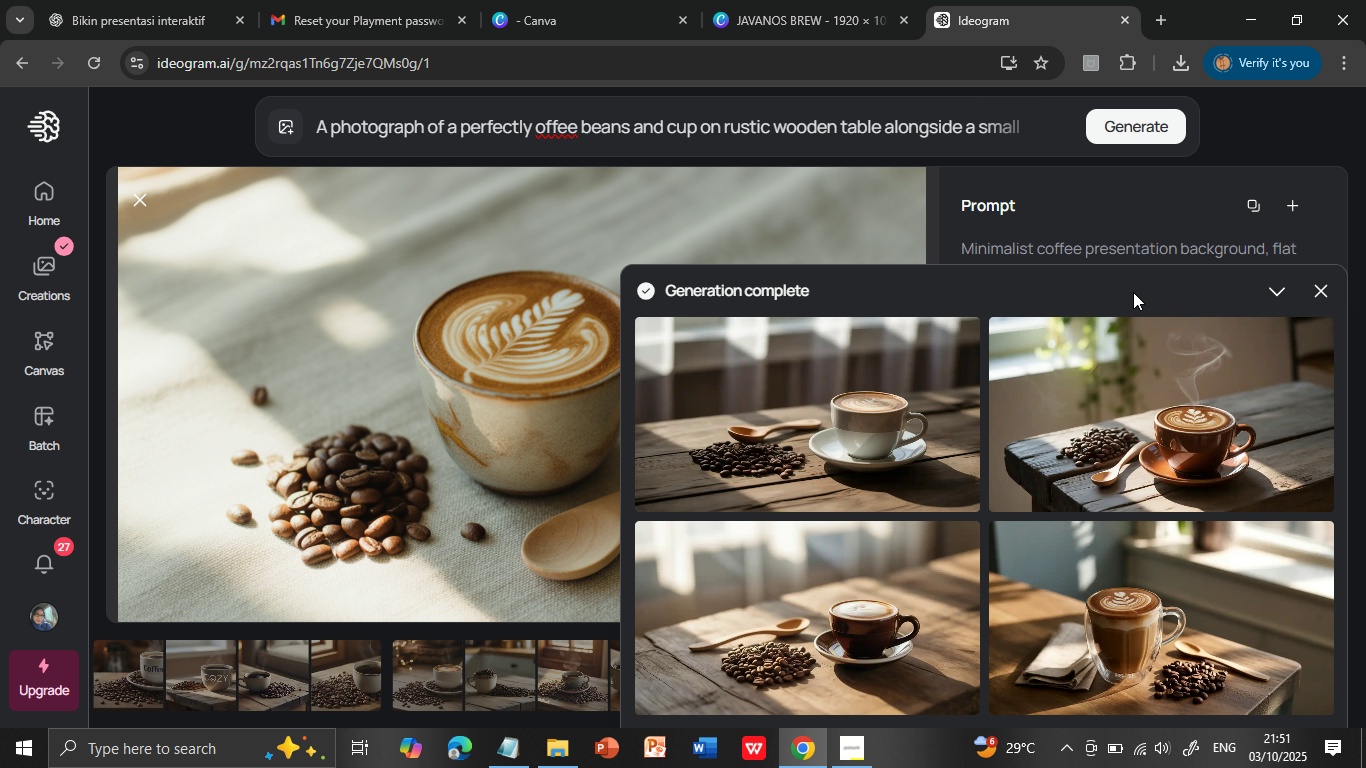 
wait(19.65)
 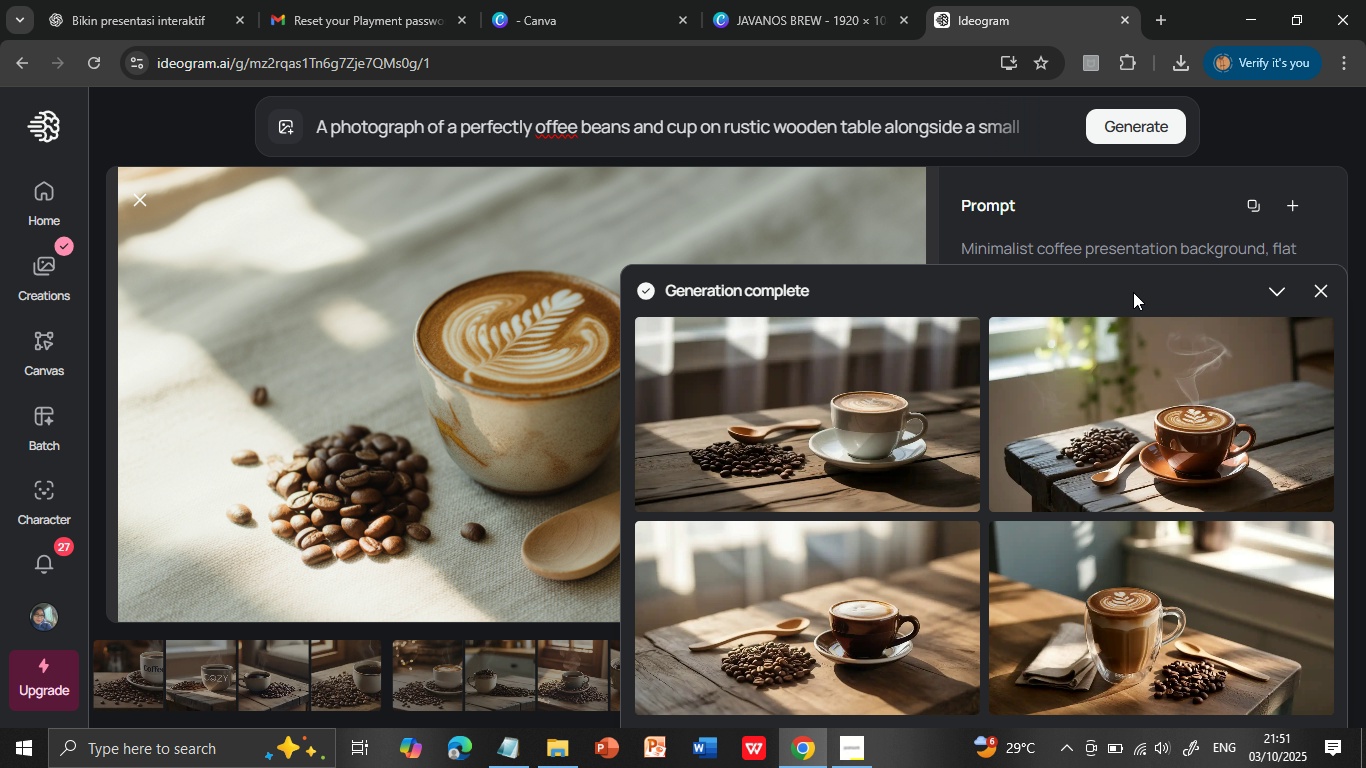 
left_click([1108, 644])
 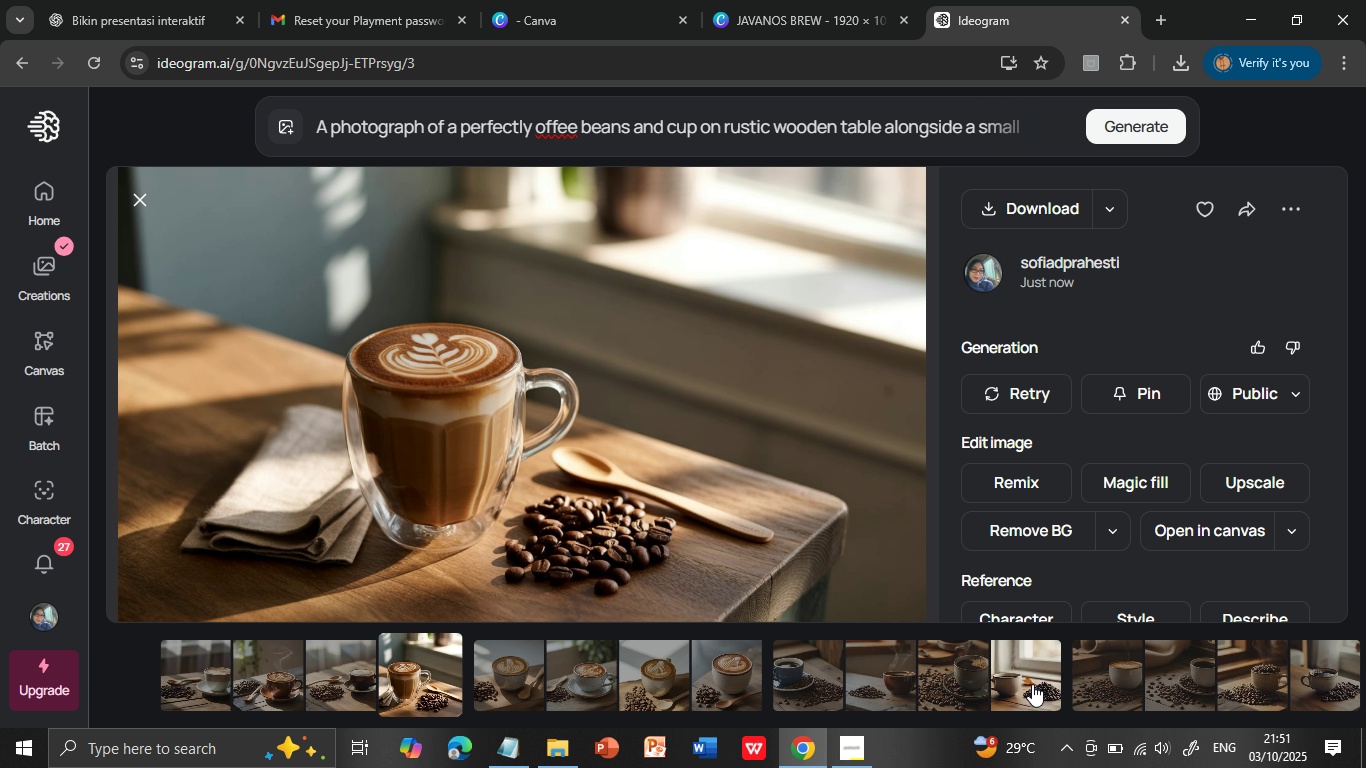 
wait(5.48)
 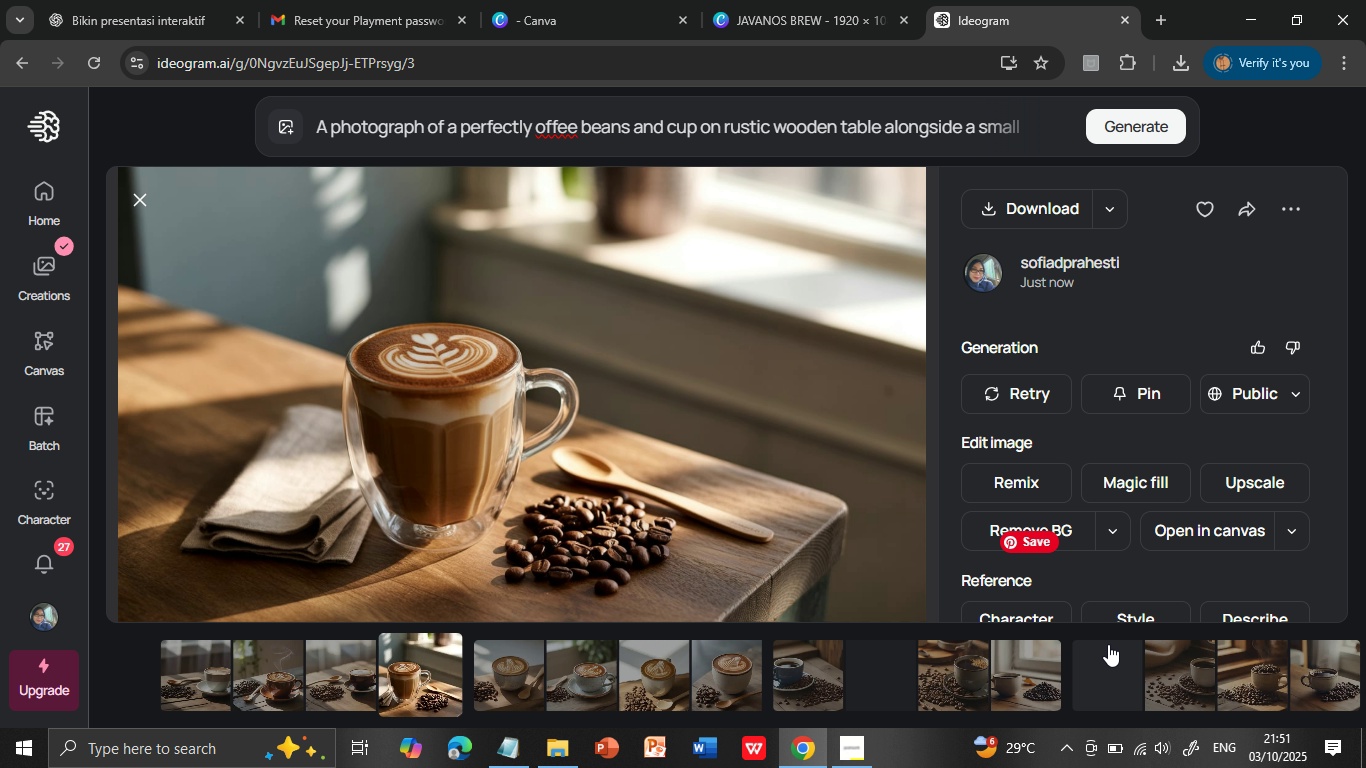 
left_click([359, 681])
 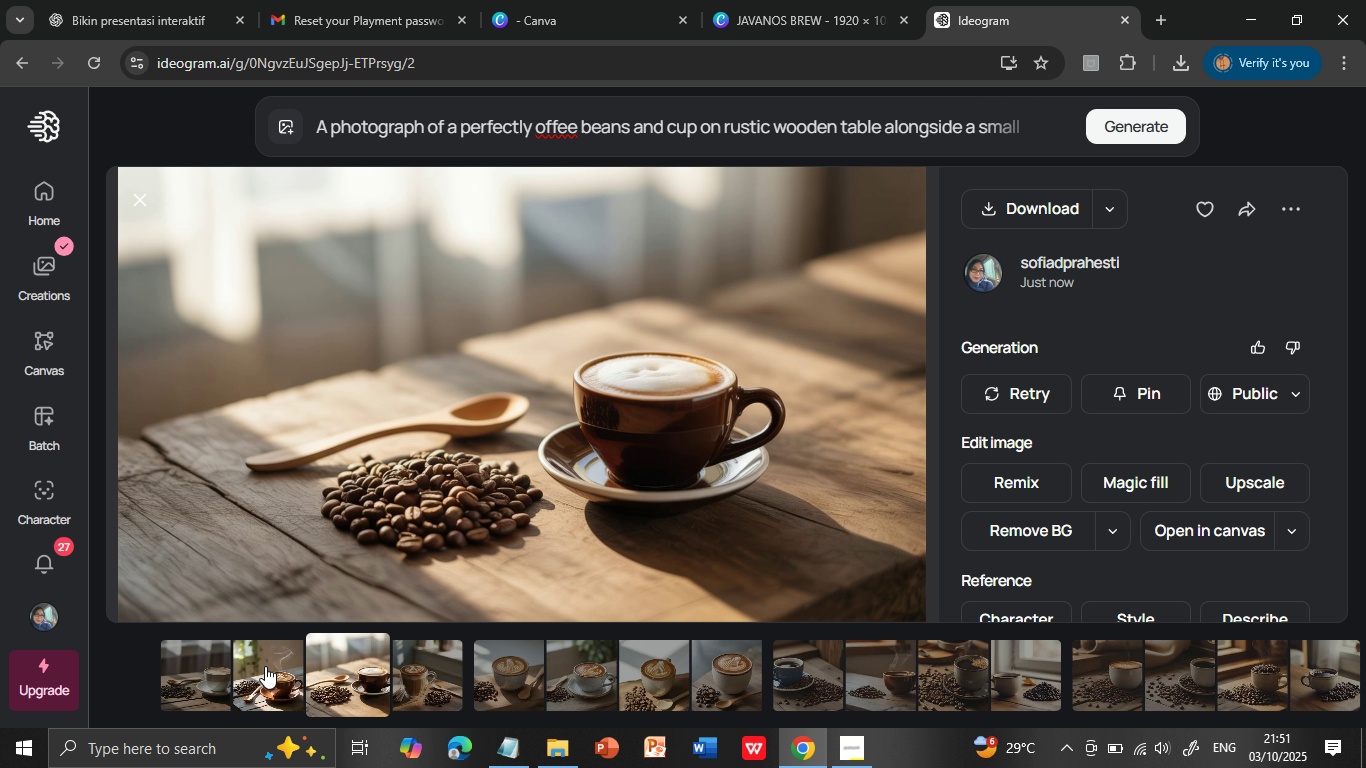 
left_click([265, 666])
 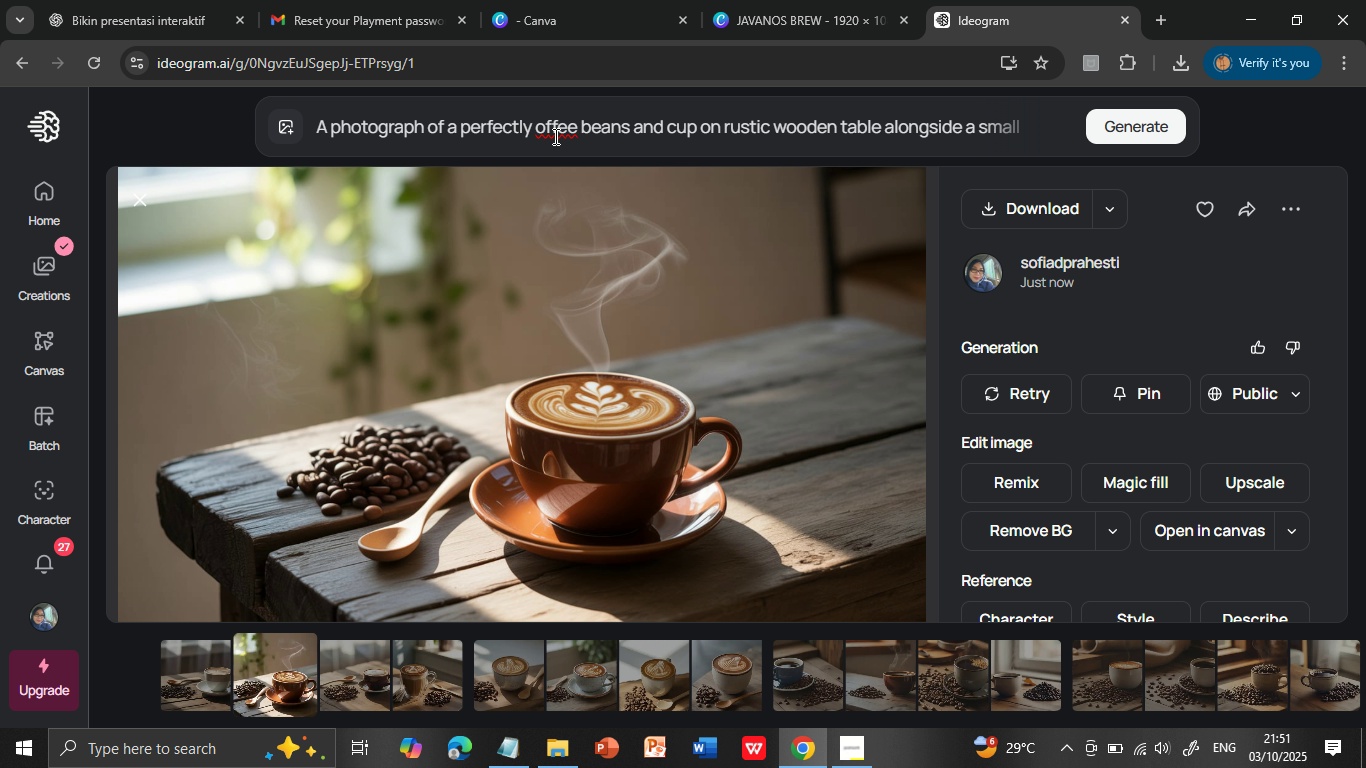 
left_click([554, 136])
 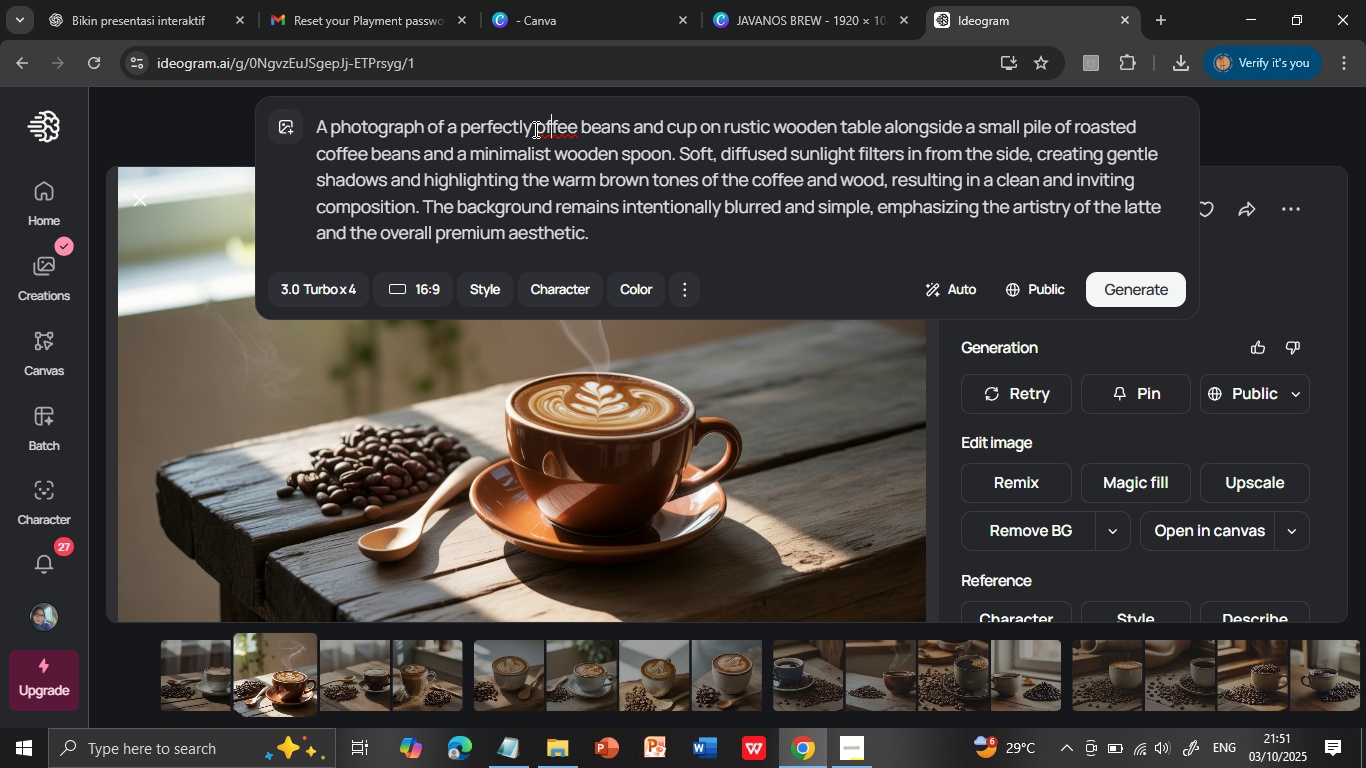 
wait(7.05)
 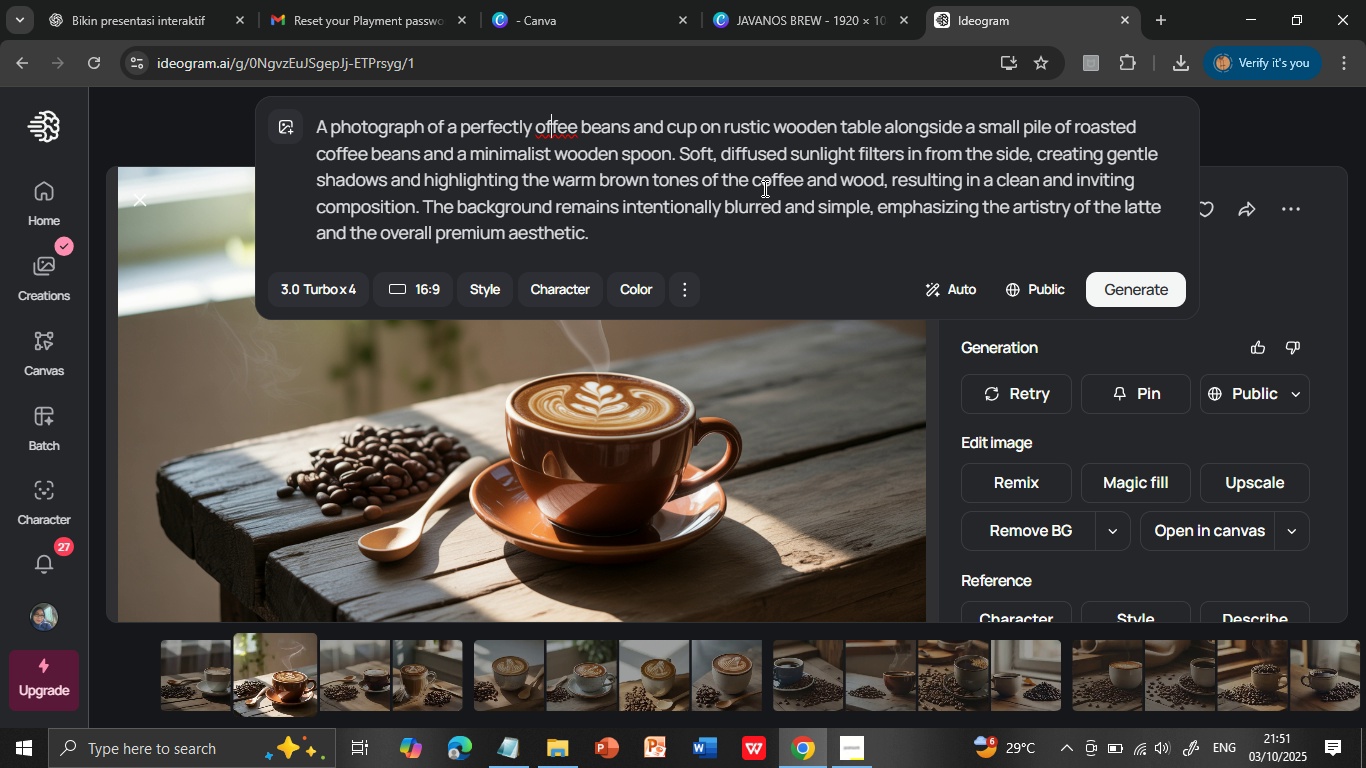 
left_click([532, 124])
 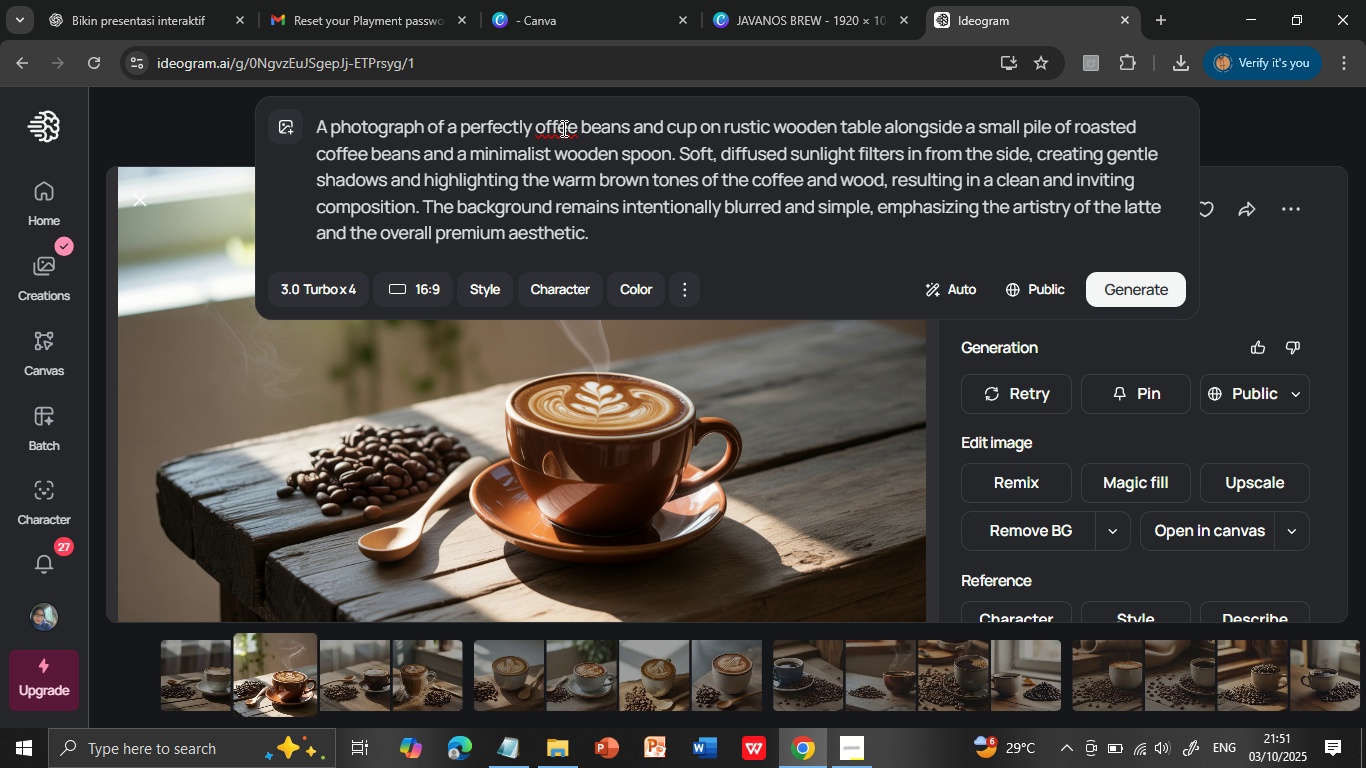 
key(Space)
 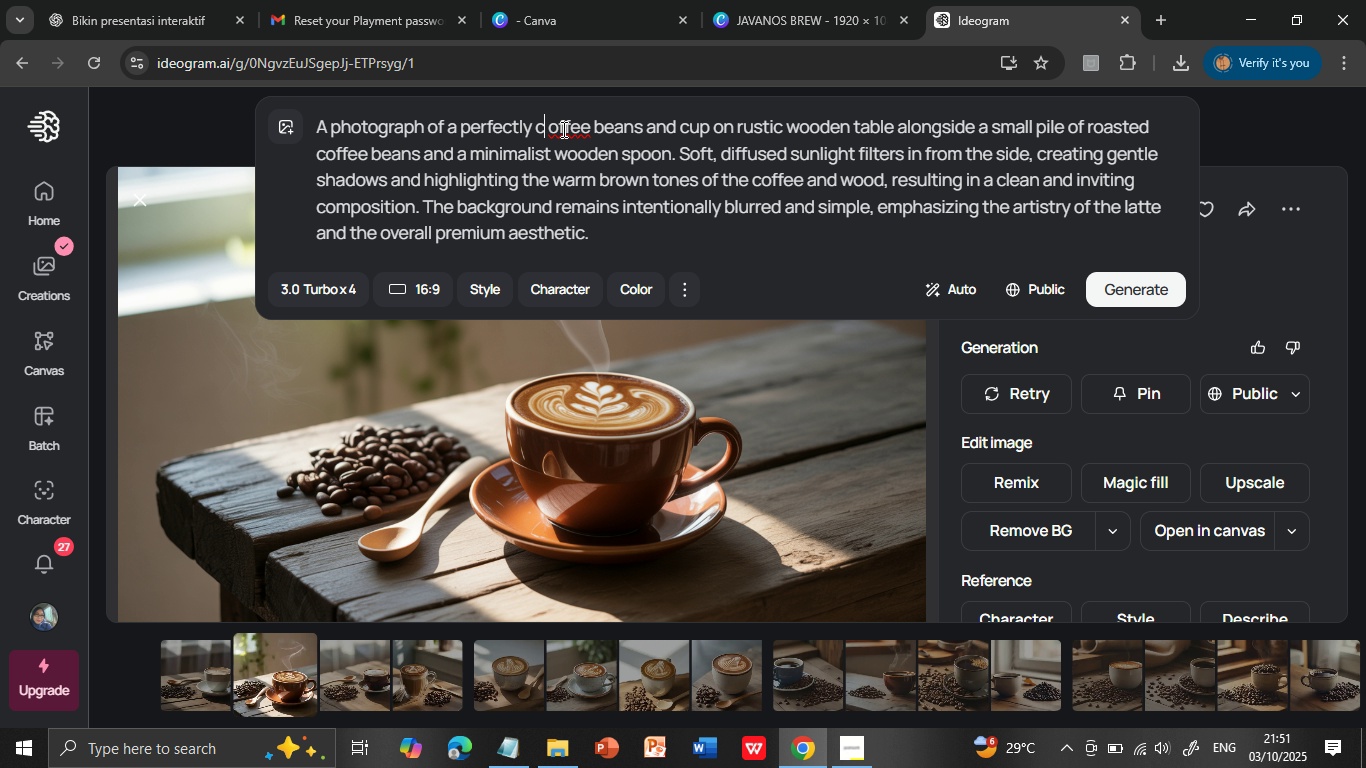 
key(C)
 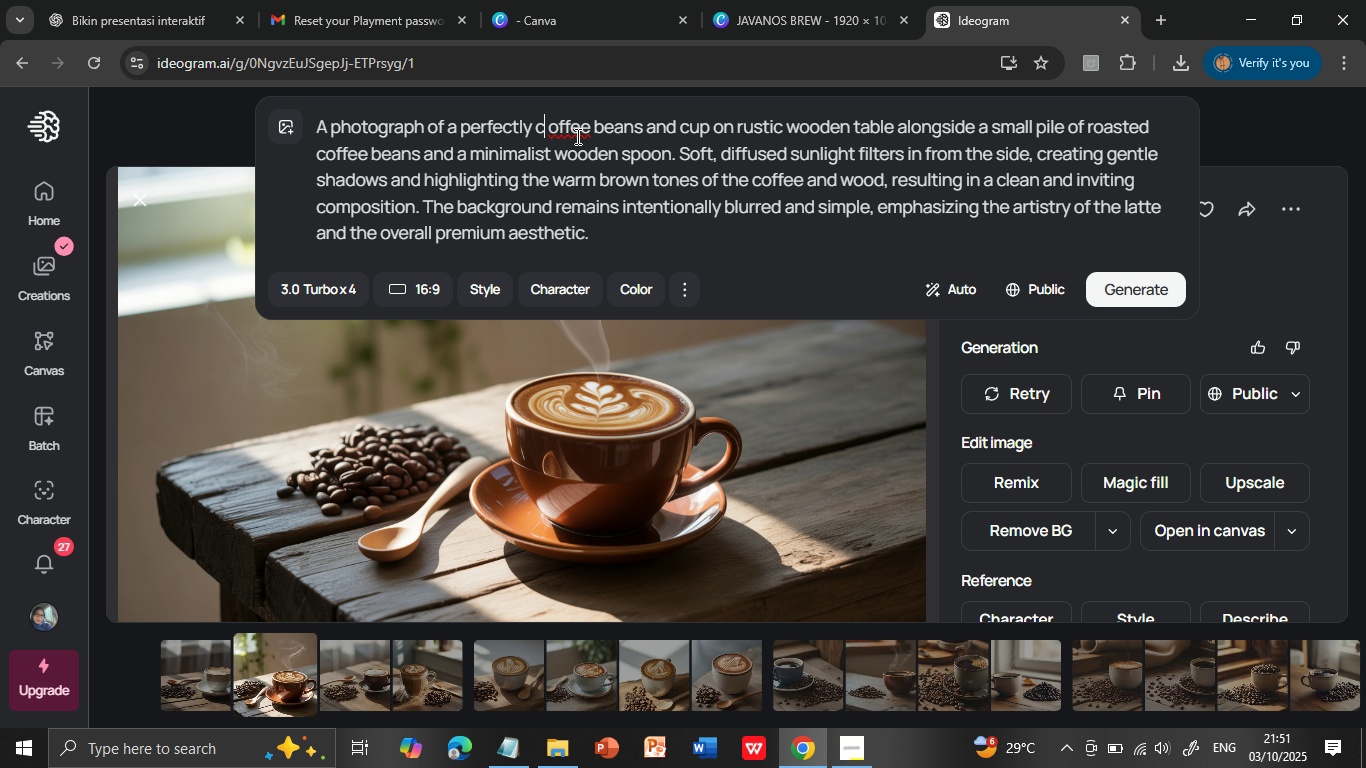 
key(Backspace)
 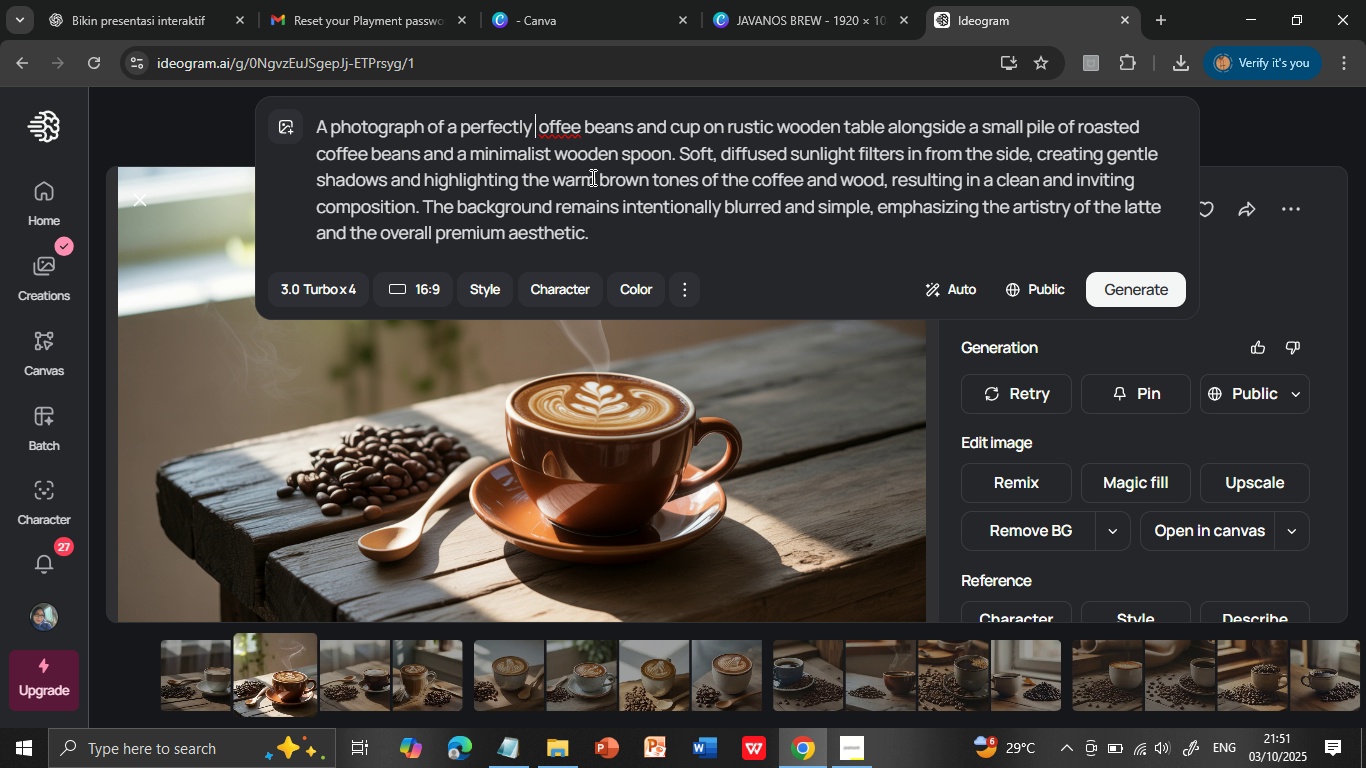 
wait(10.21)
 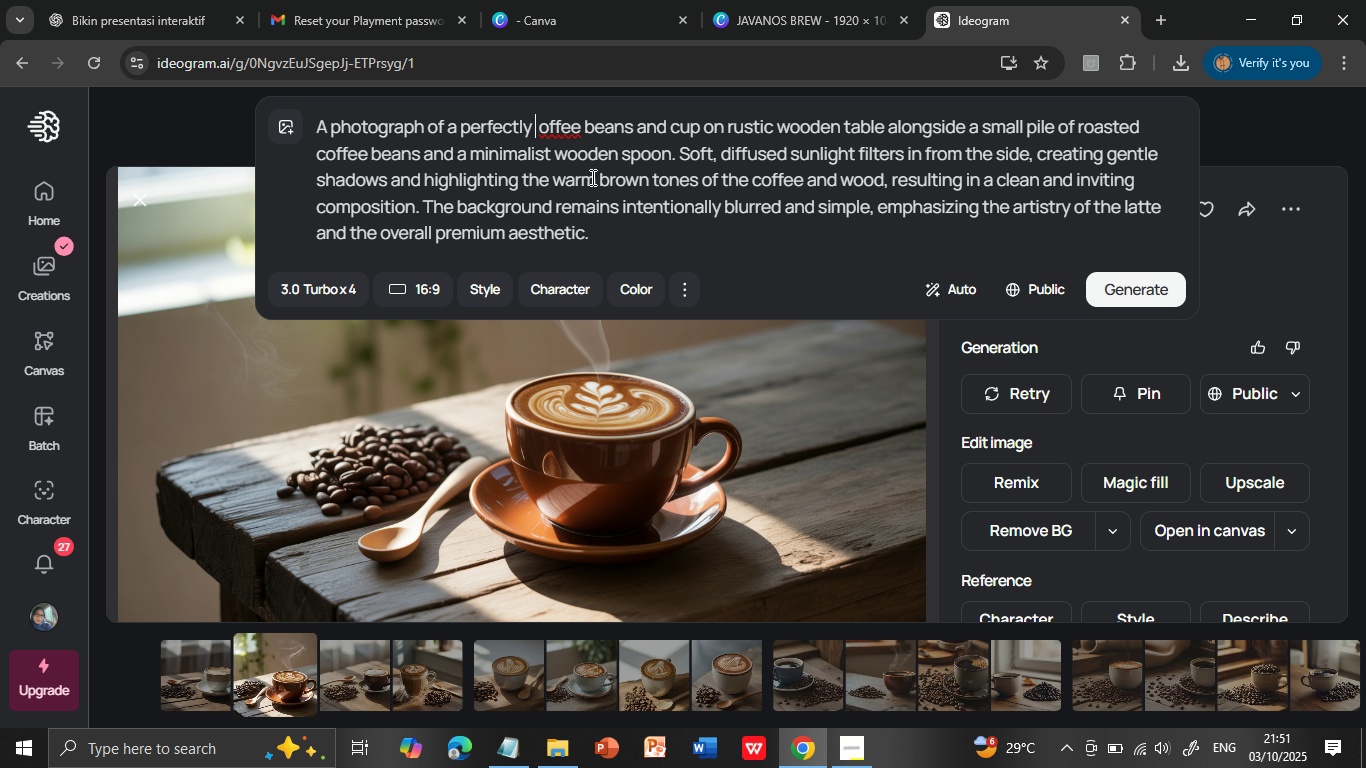 
left_click_drag(start_coordinate=[672, 149], to_coordinate=[423, 151])
 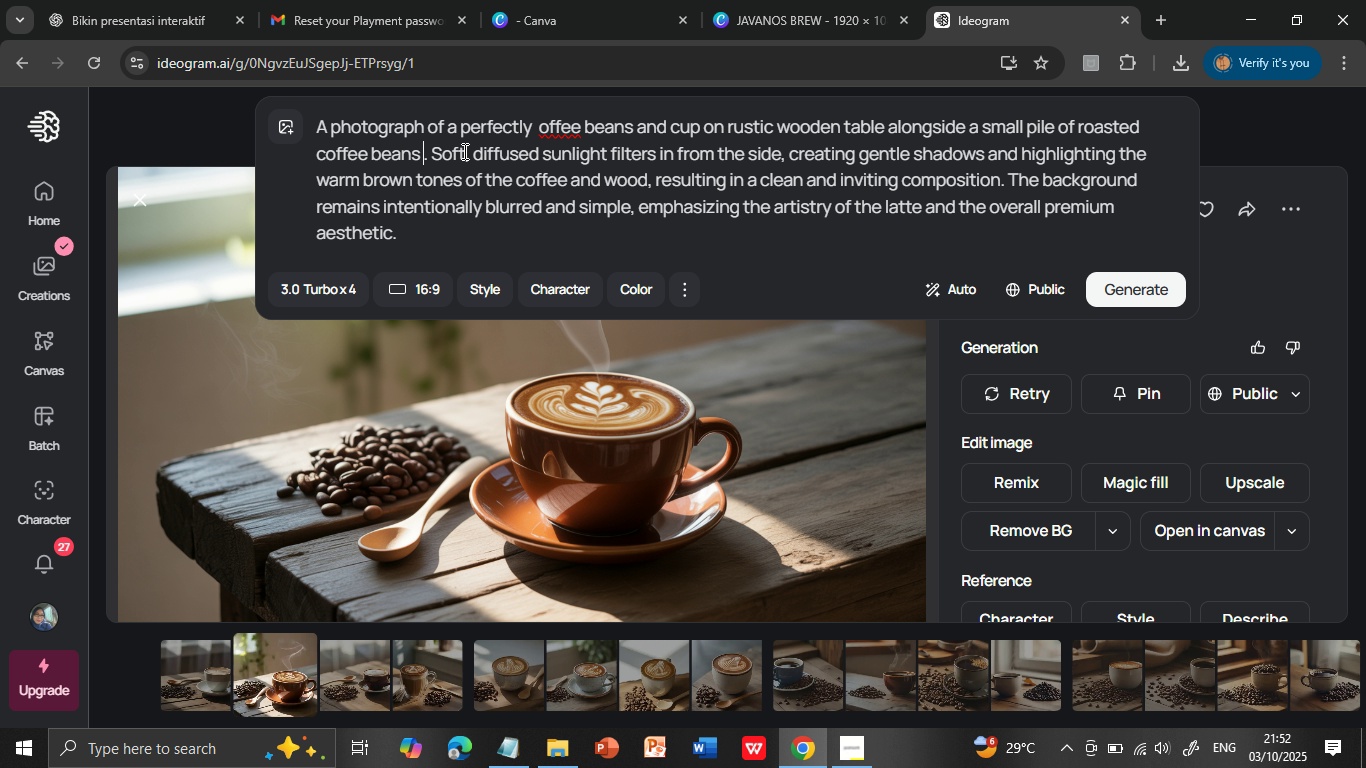 
key(Delete)
 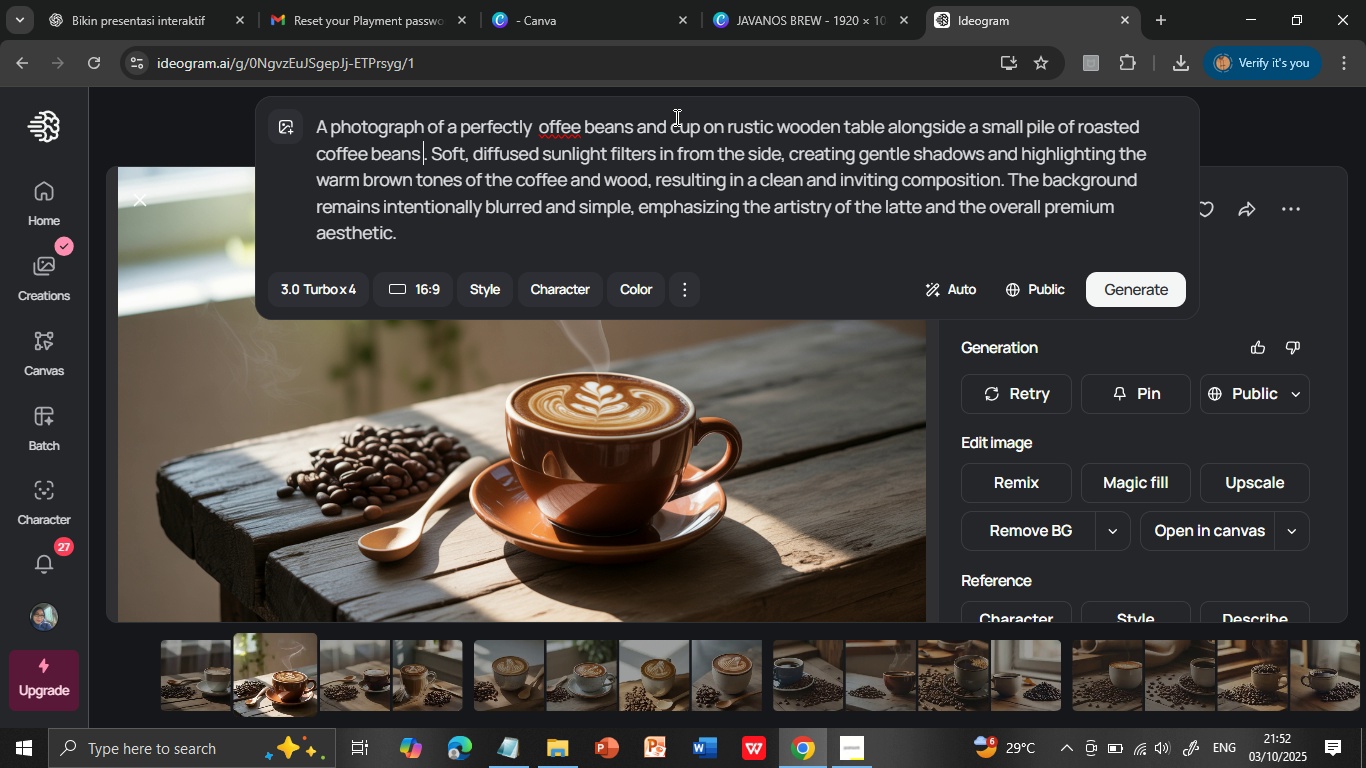 
left_click_drag(start_coordinate=[671, 125], to_coordinate=[539, 127])
 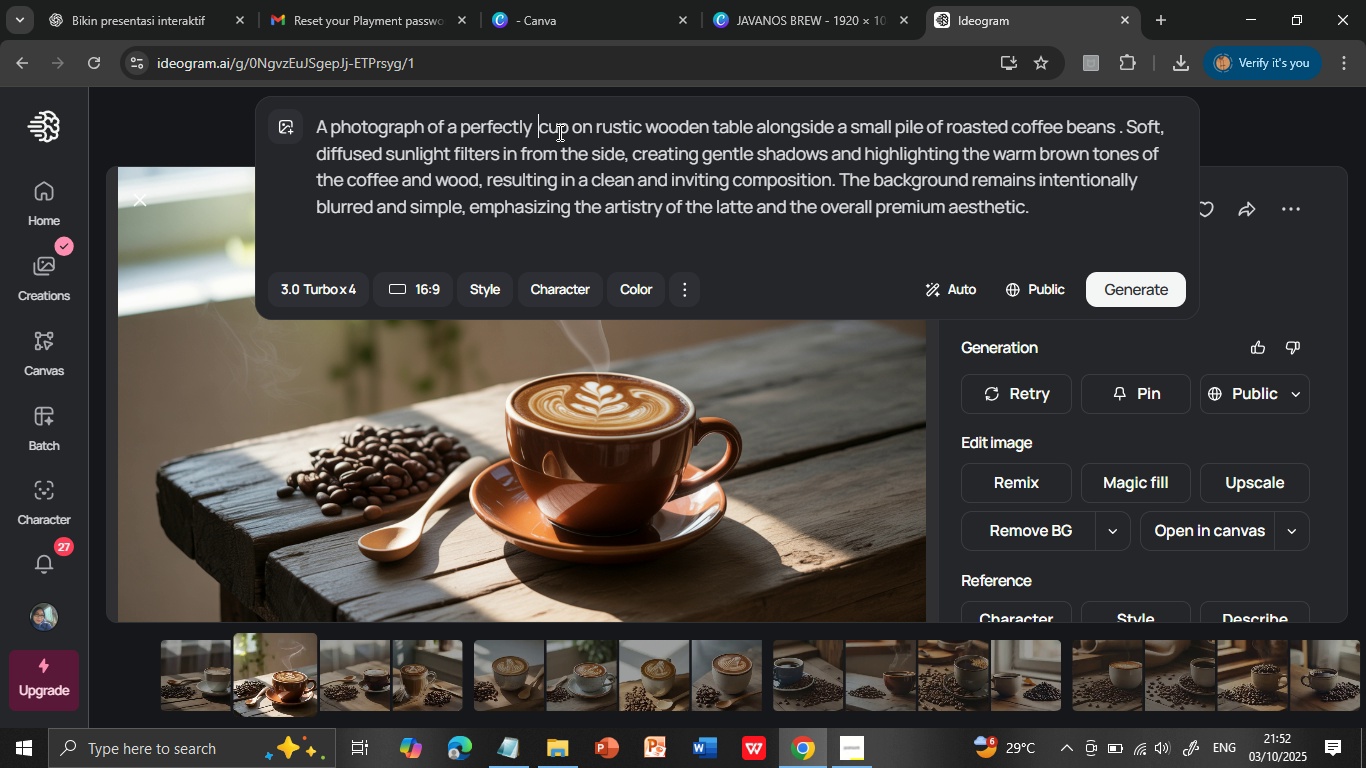 
key(Delete)
 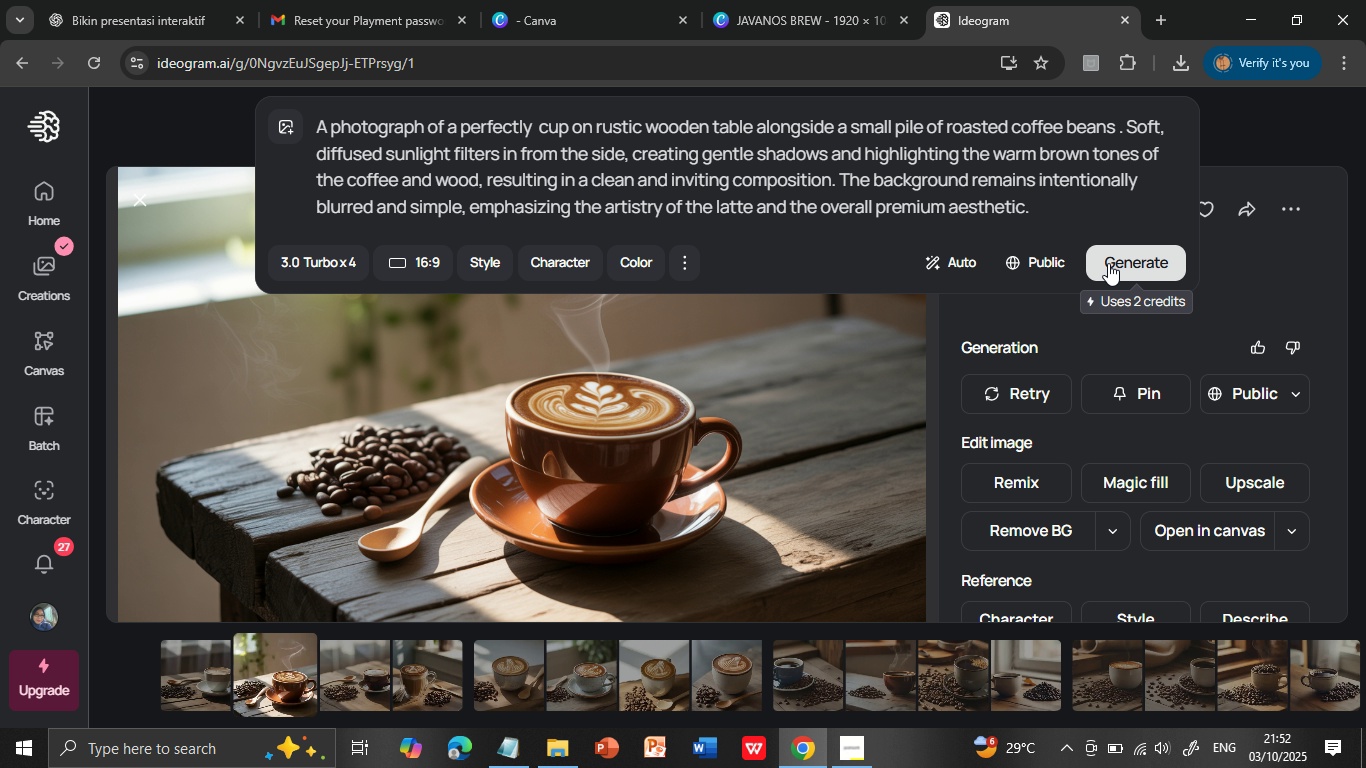 
left_click([1108, 263])
 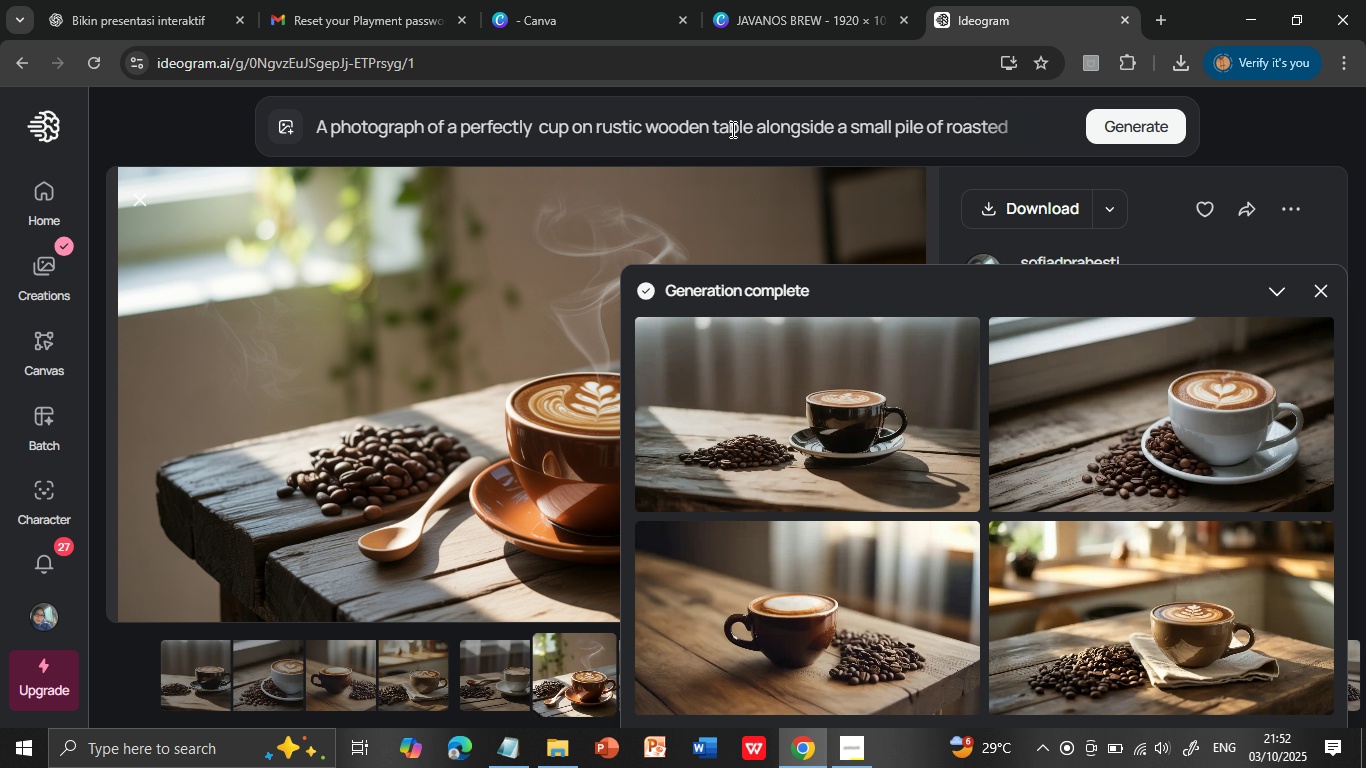 
wait(30.38)
 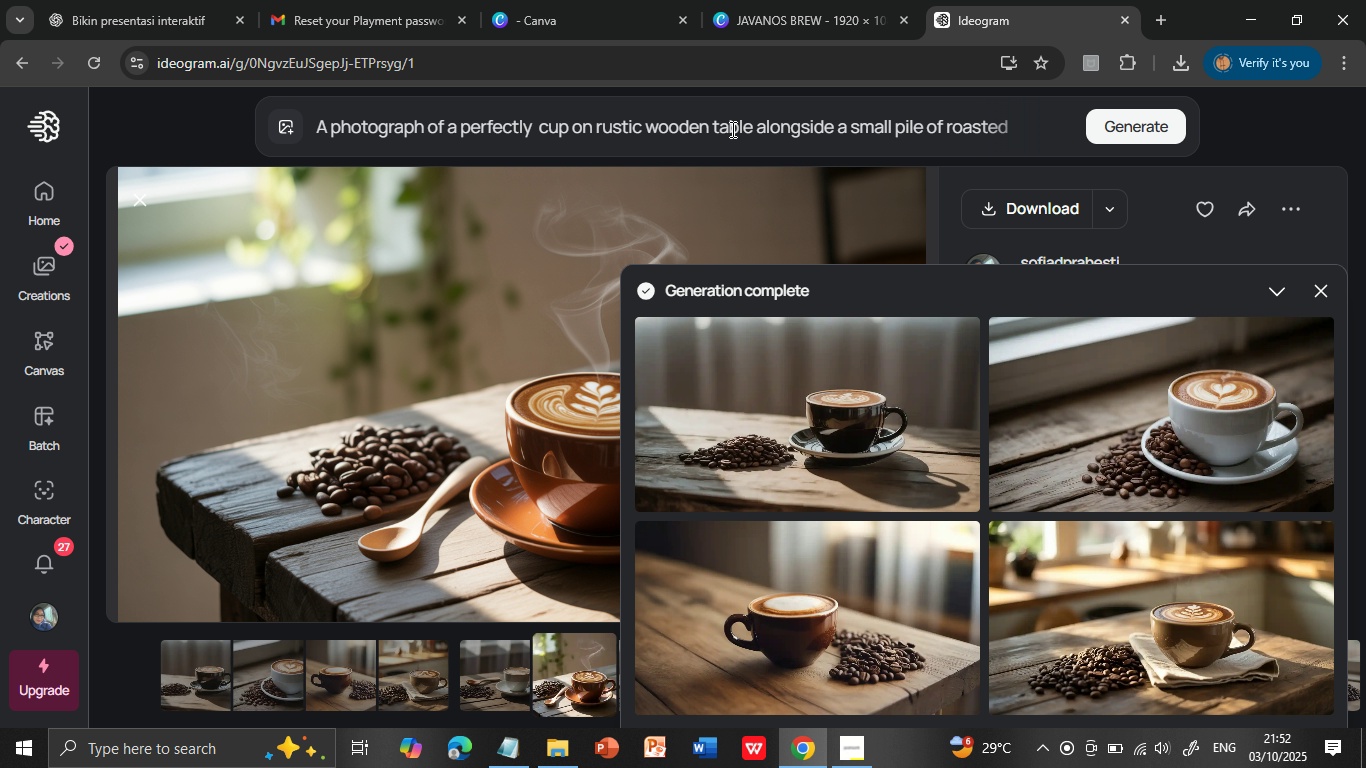 
left_click([731, 129])
 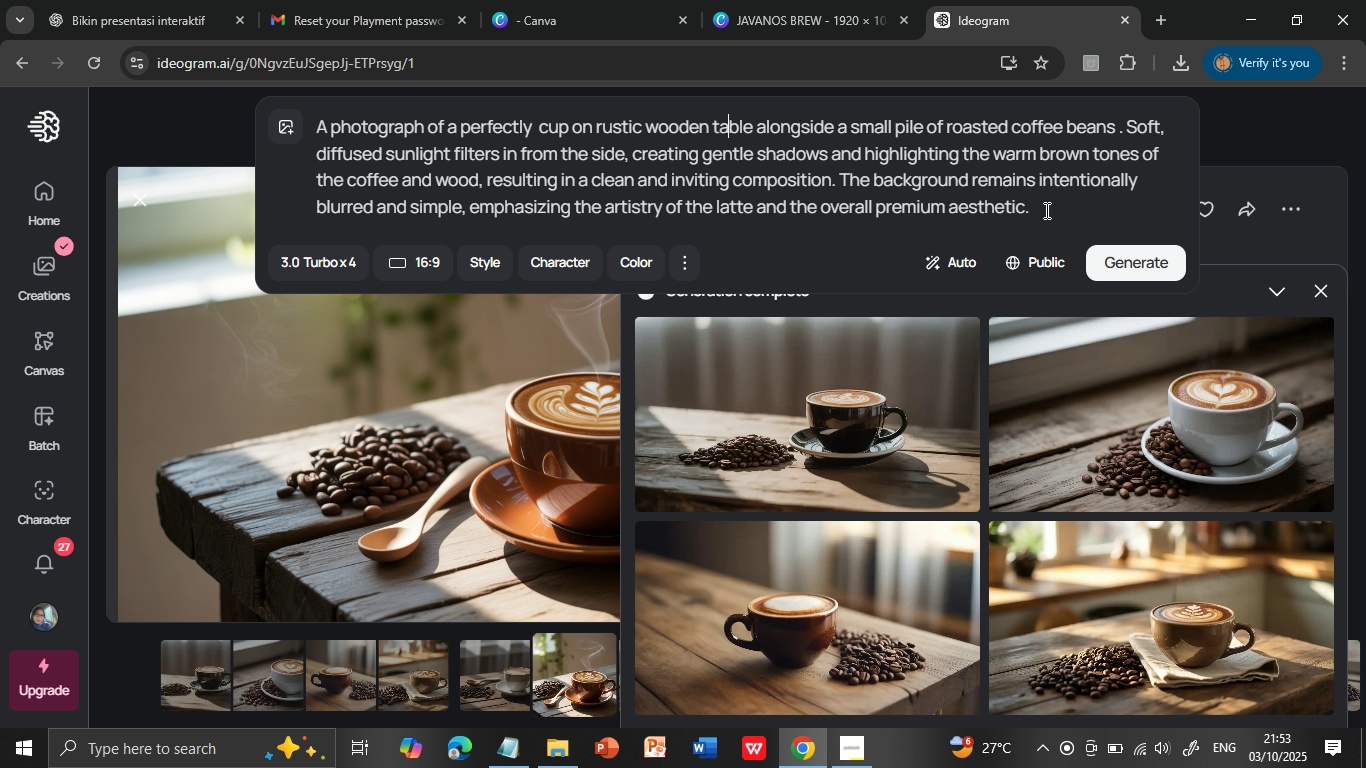 
wait(18.86)
 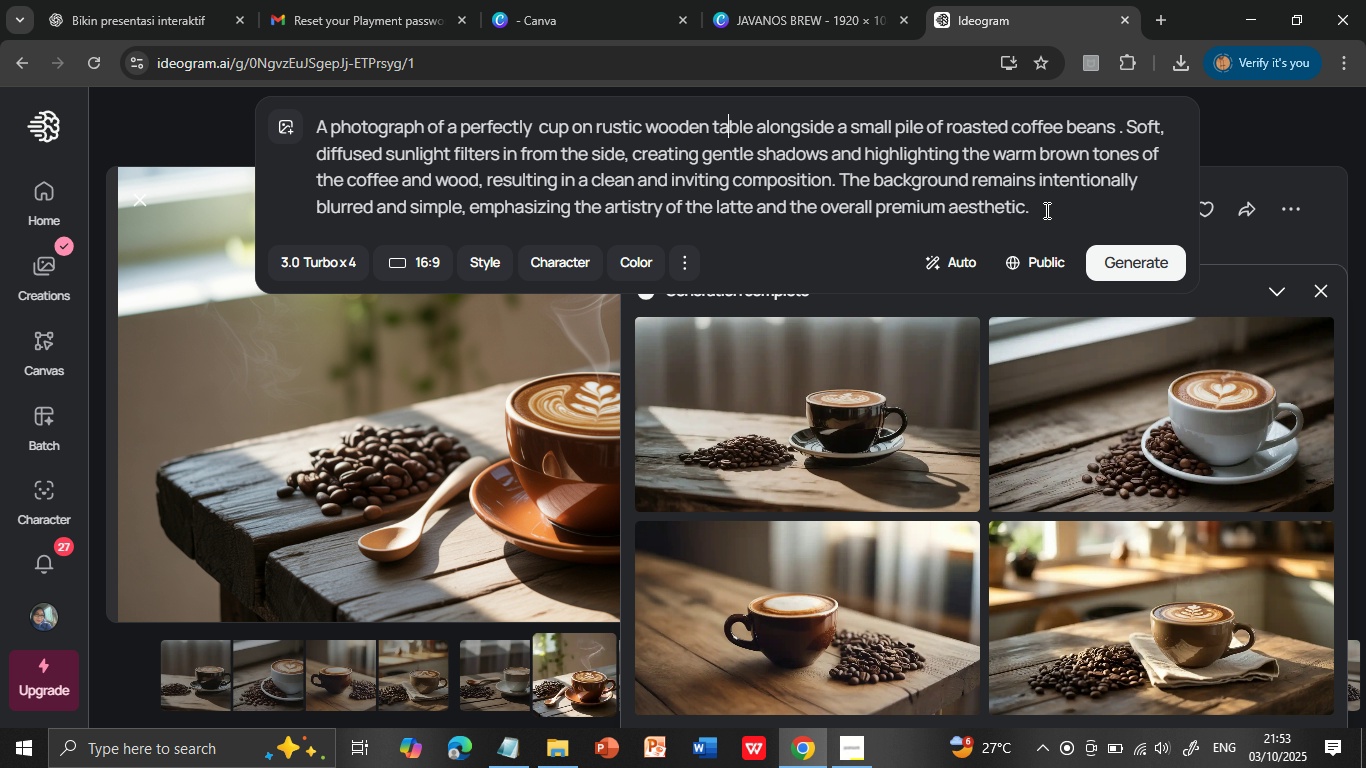 
left_click([1140, 264])
 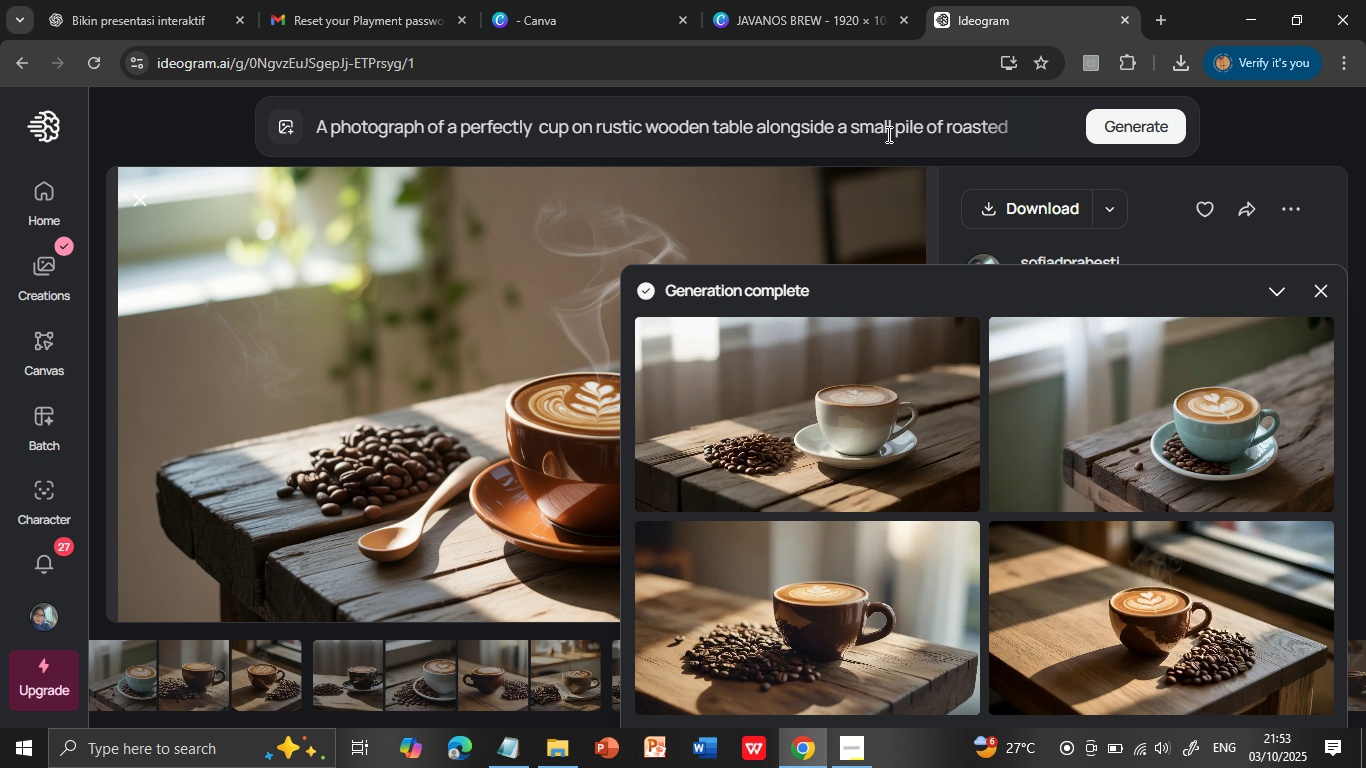 
wait(17.25)
 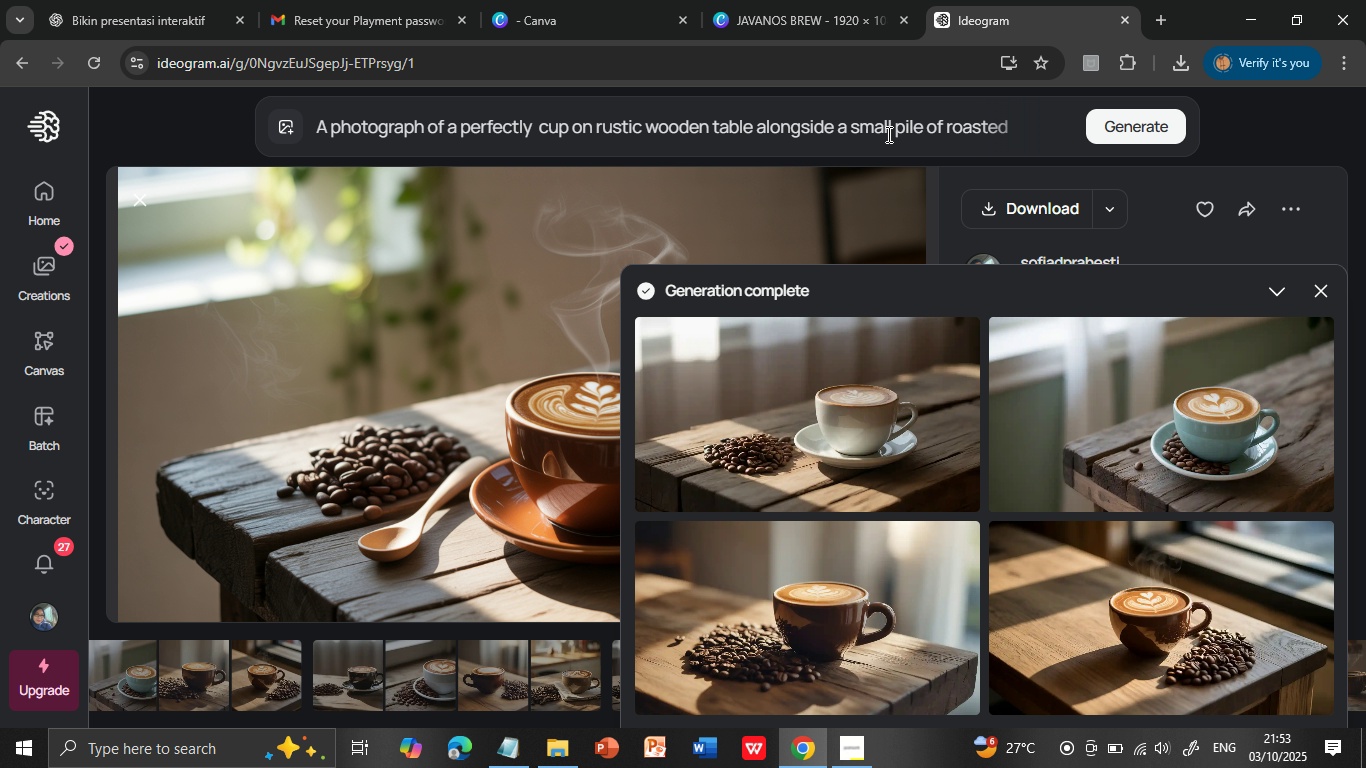 
left_click([1132, 638])
 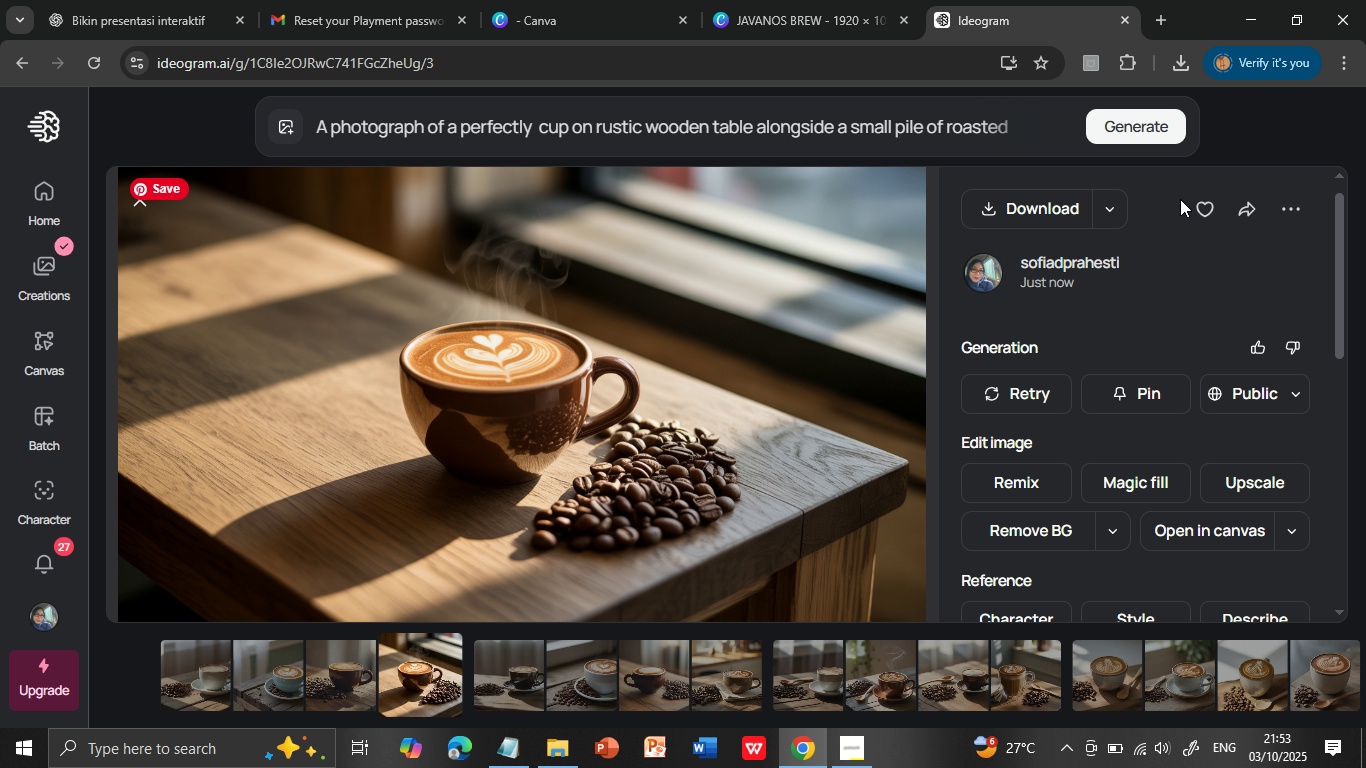 
left_click([1031, 209])
 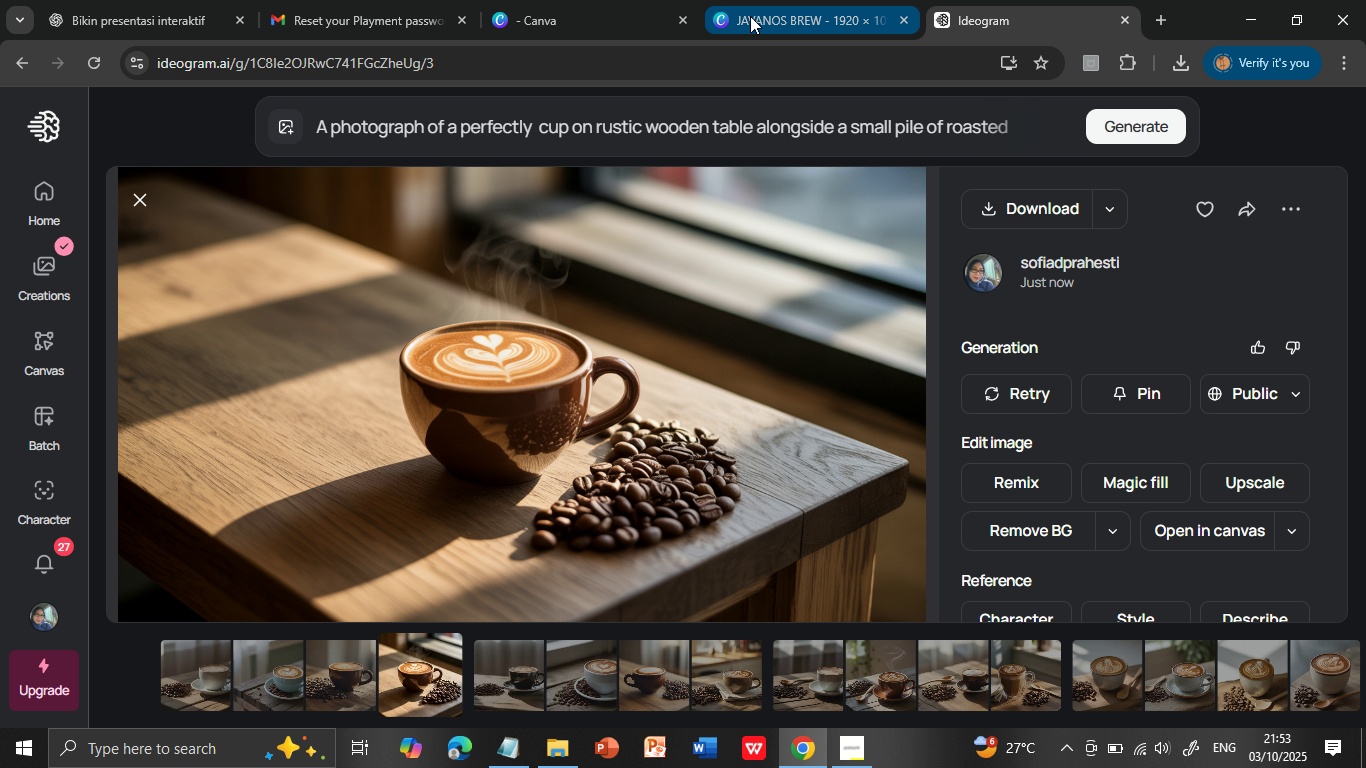 
left_click([750, 16])
 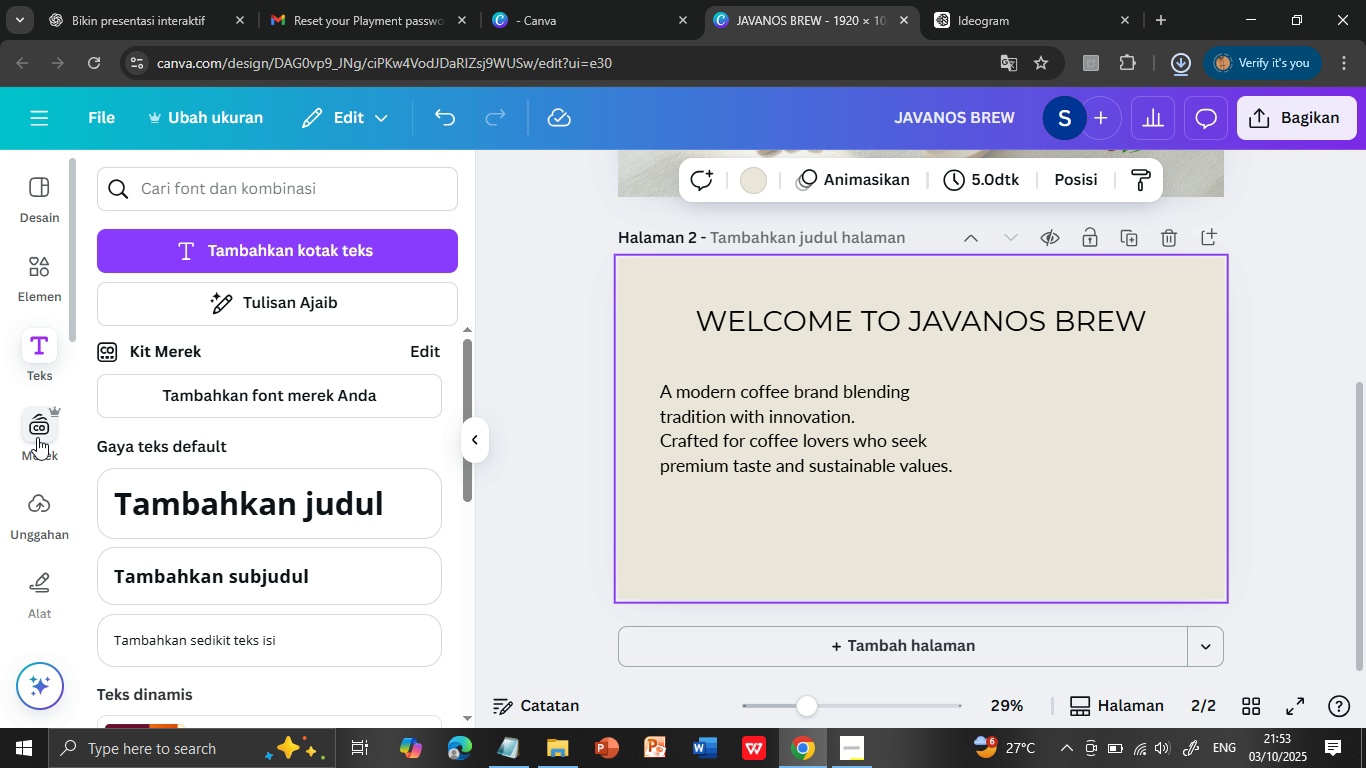 
left_click([36, 507])
 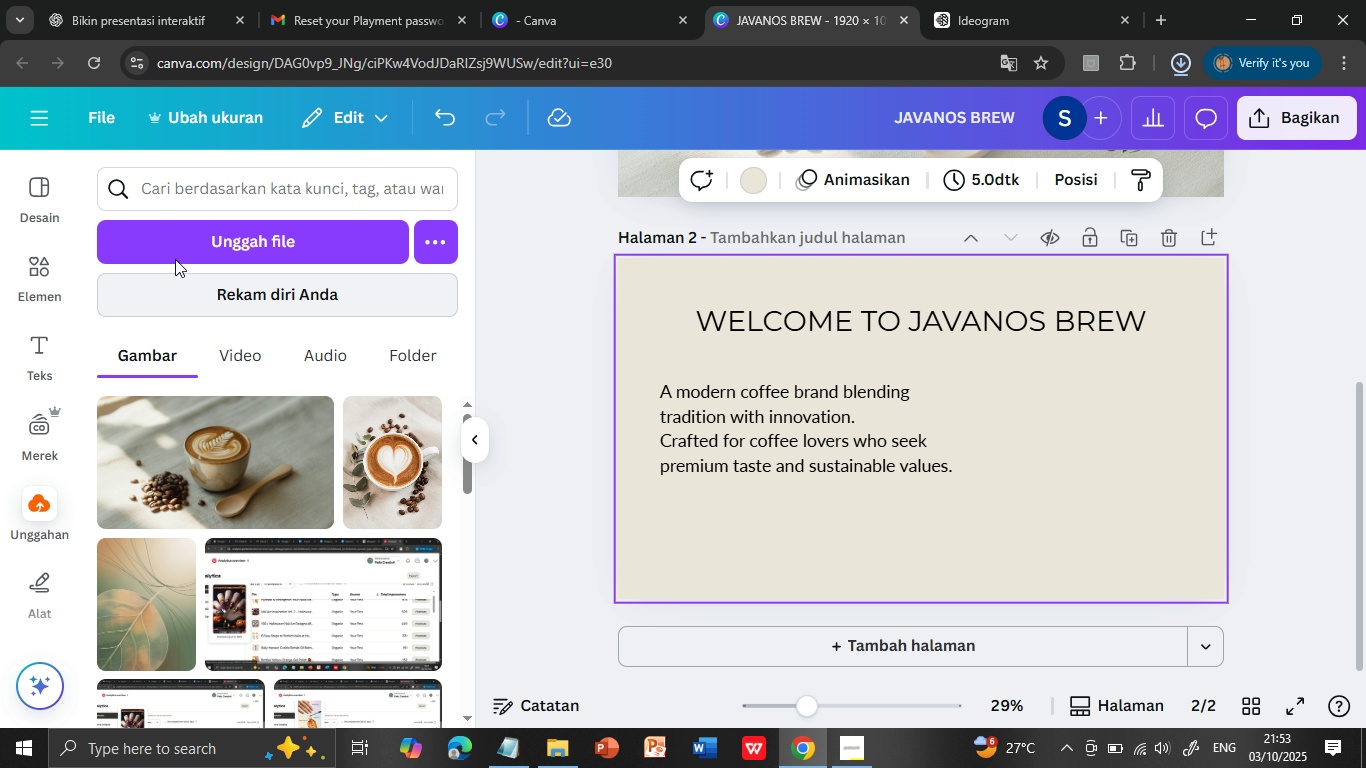 
left_click([185, 238])
 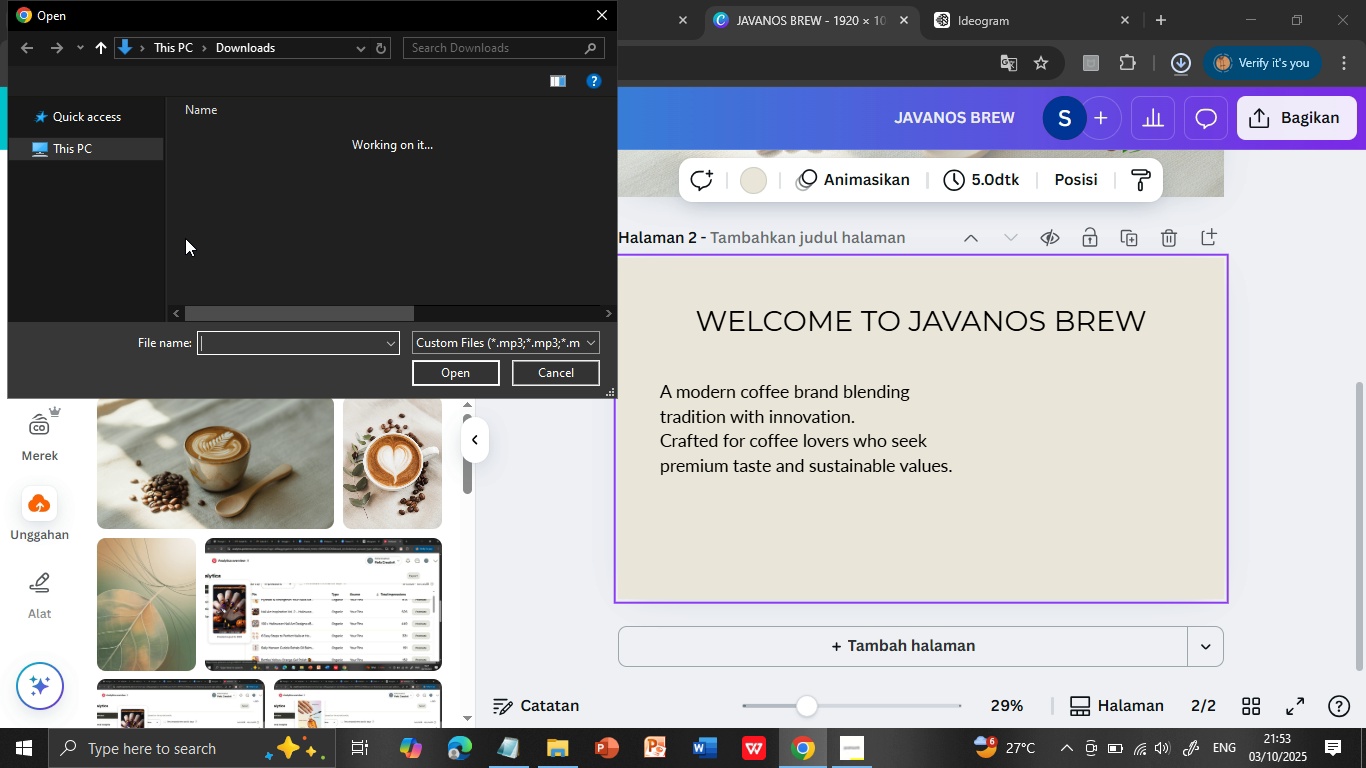 
wait(10.24)
 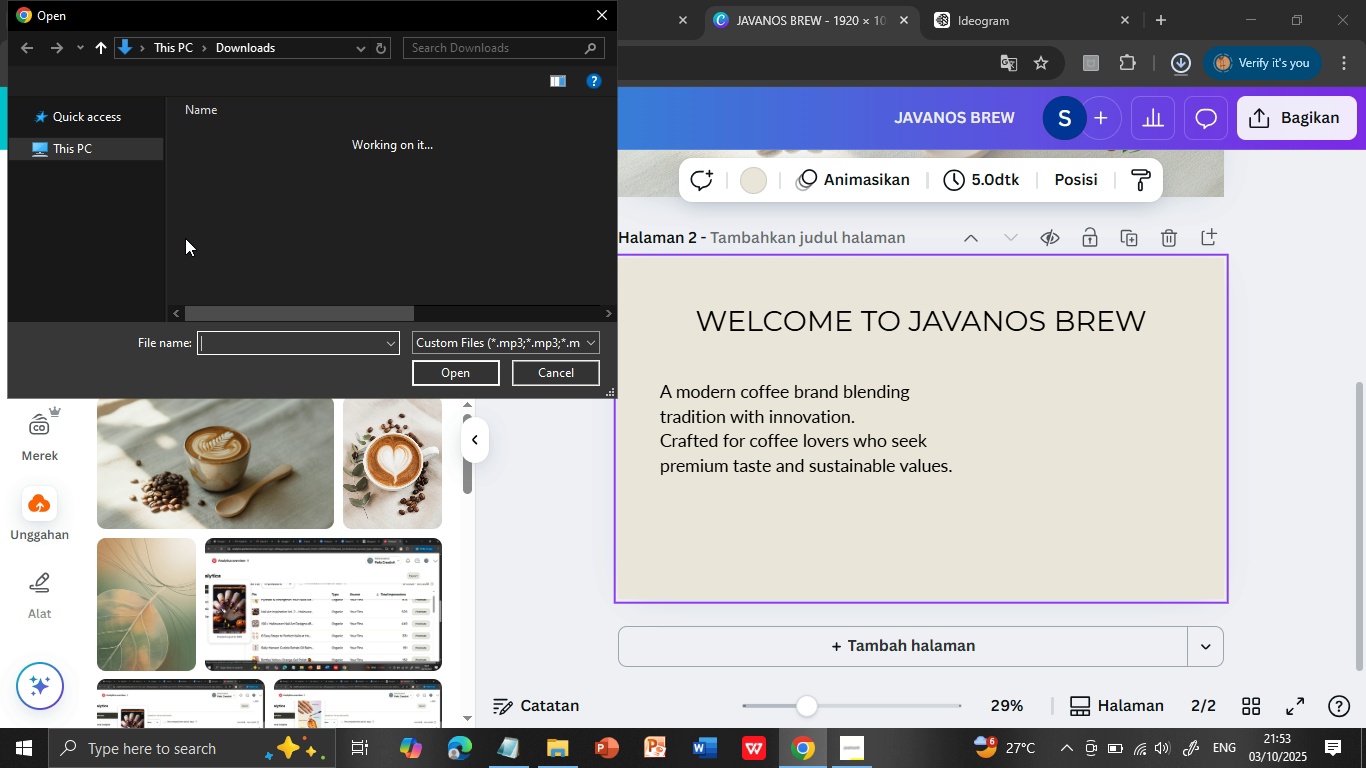 
left_click([360, 162])
 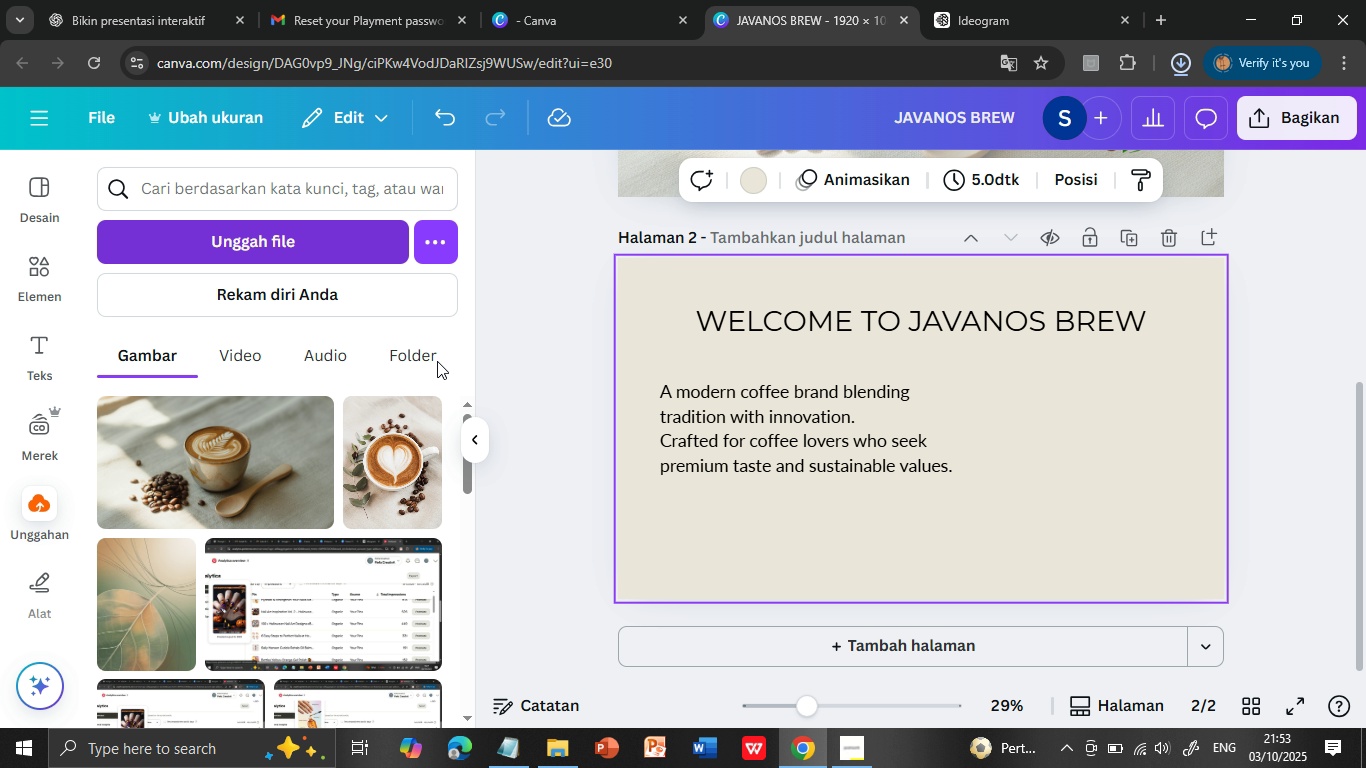 
left_click([449, 368])
 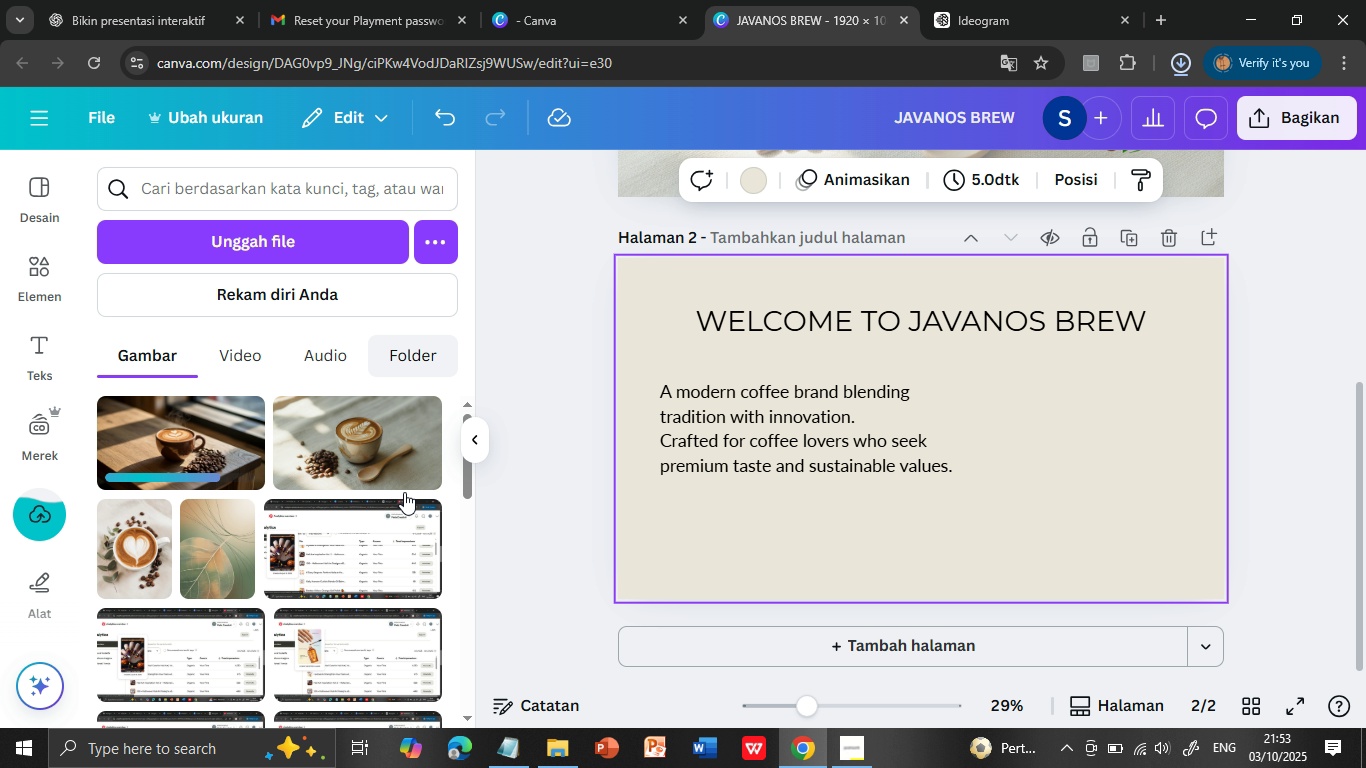 
left_click([199, 429])
 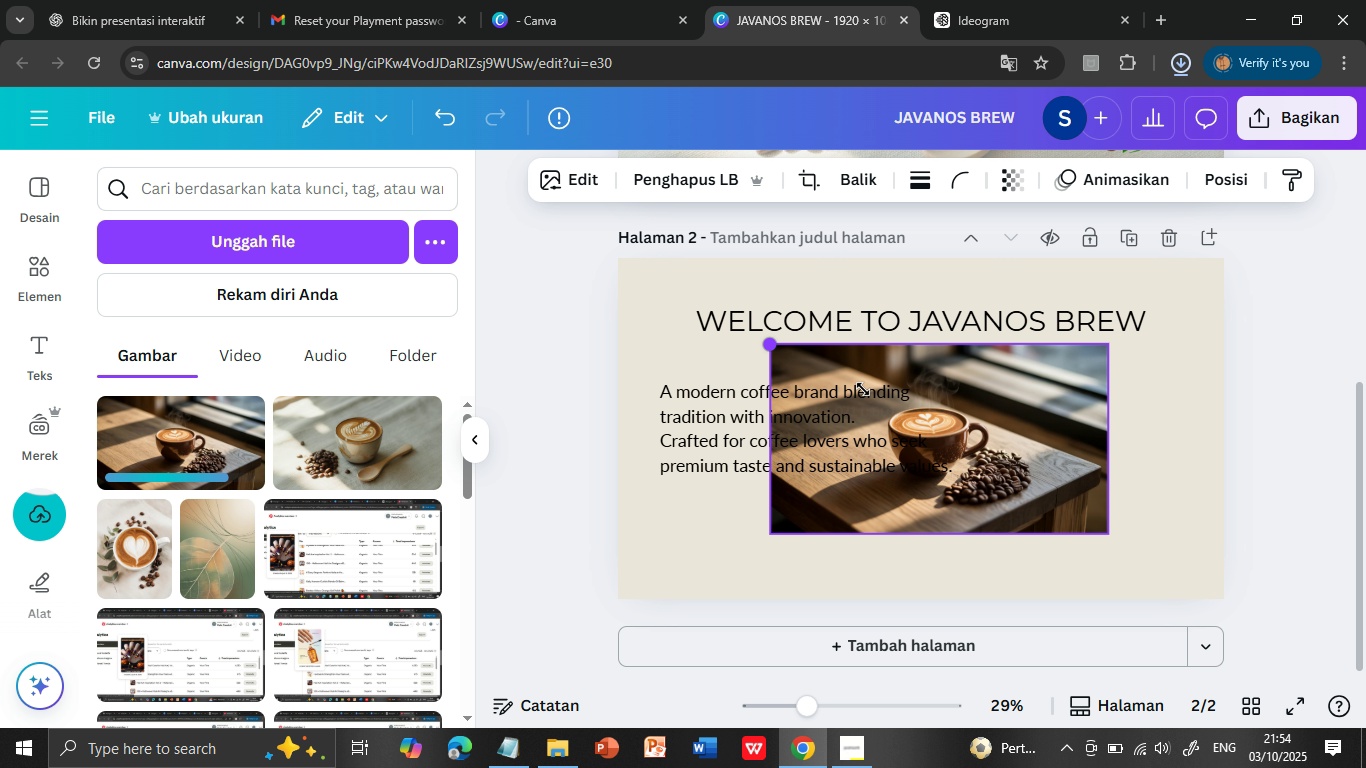 
left_click_drag(start_coordinate=[739, 329], to_coordinate=[926, 412])
 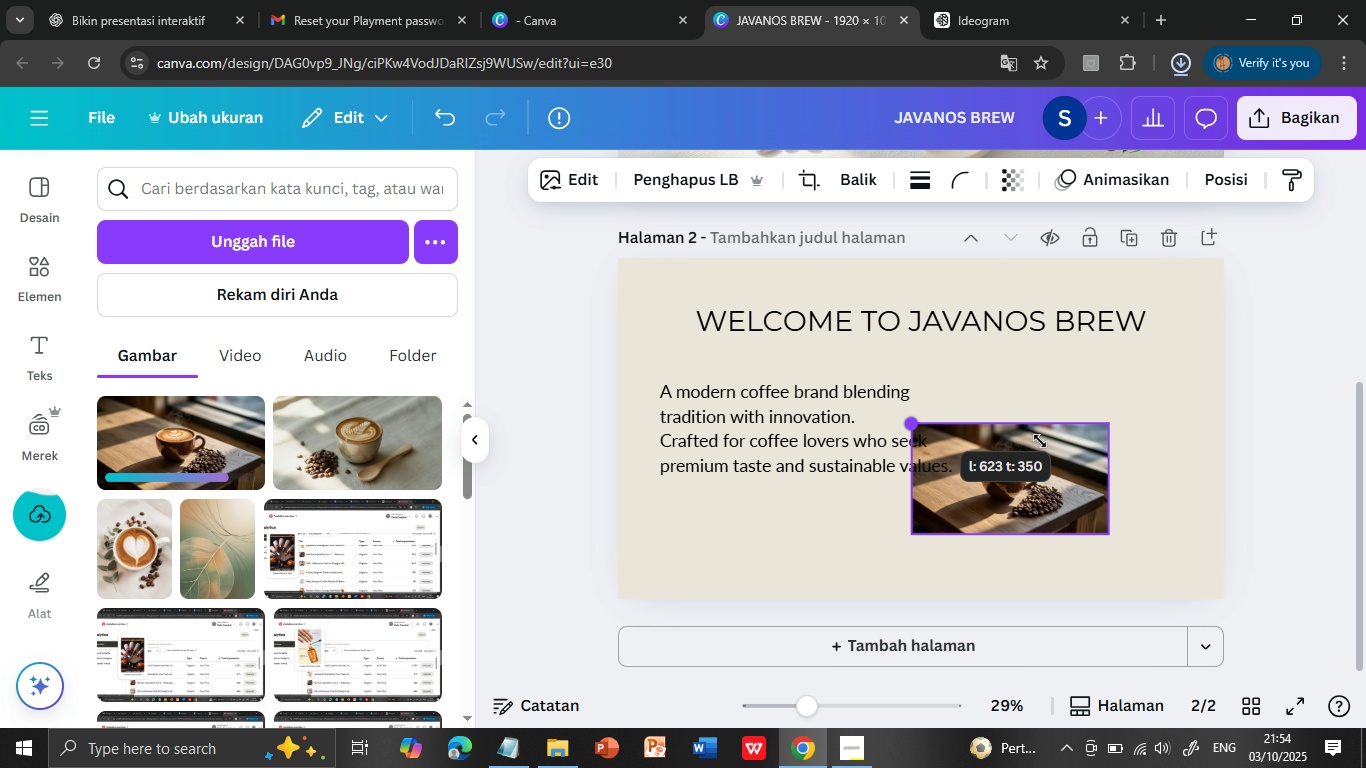 
left_click_drag(start_coordinate=[1049, 456], to_coordinate=[1104, 407])
 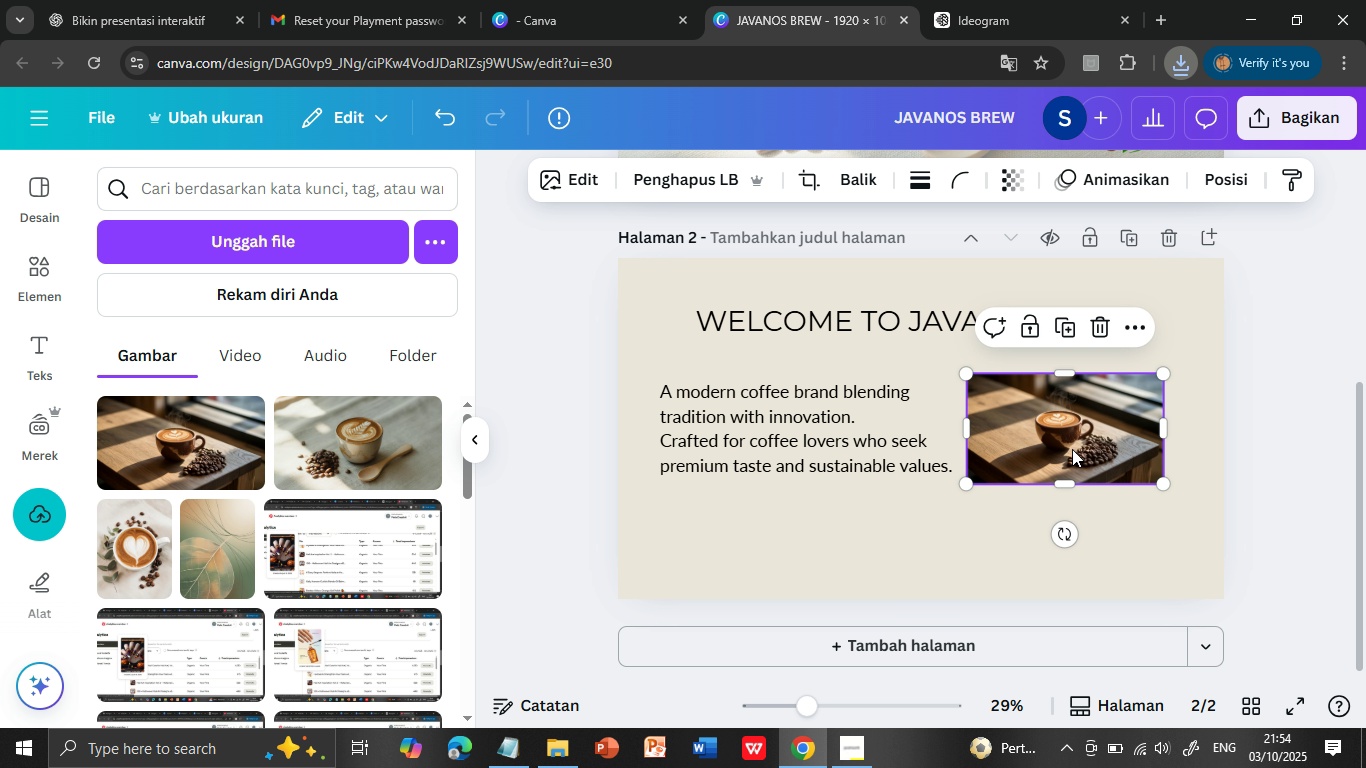 
left_click([1076, 514])
 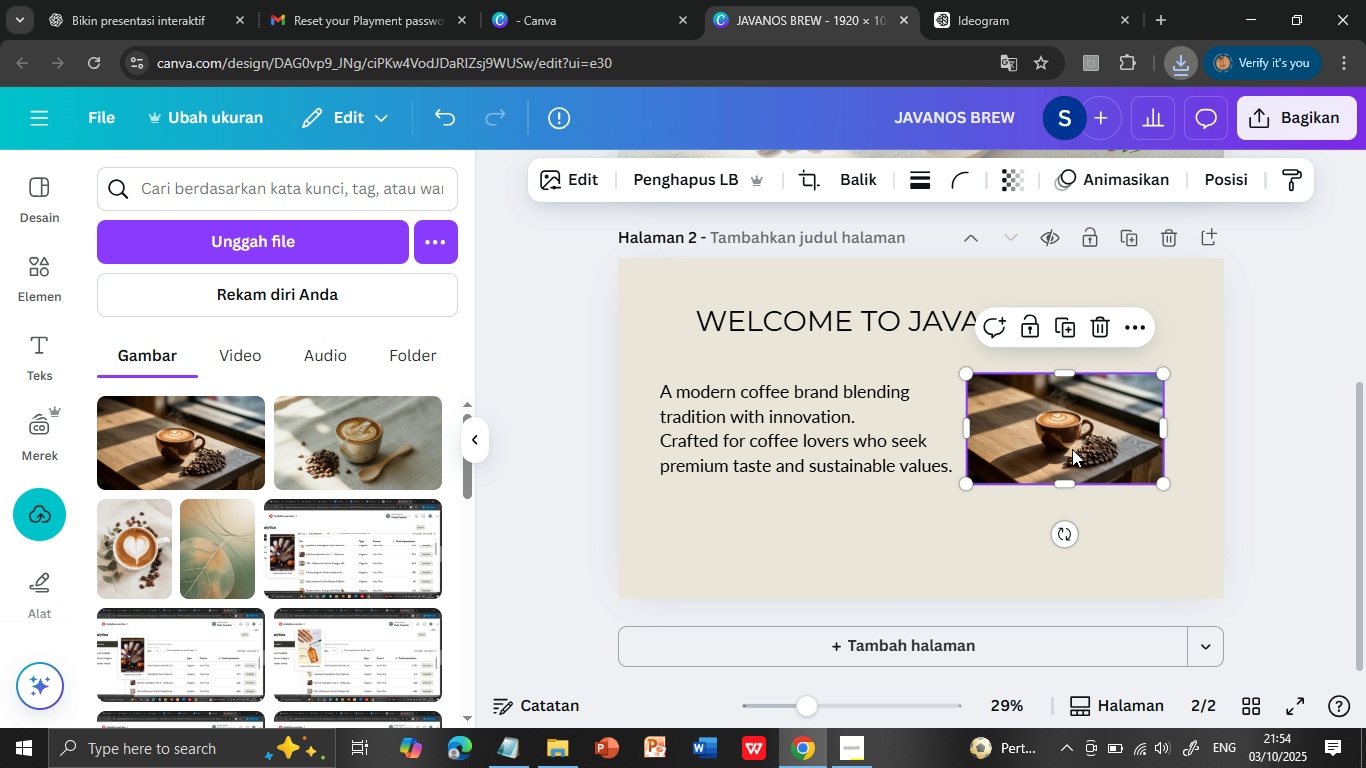 
left_click_drag(start_coordinate=[1070, 442], to_coordinate=[1045, 451])
 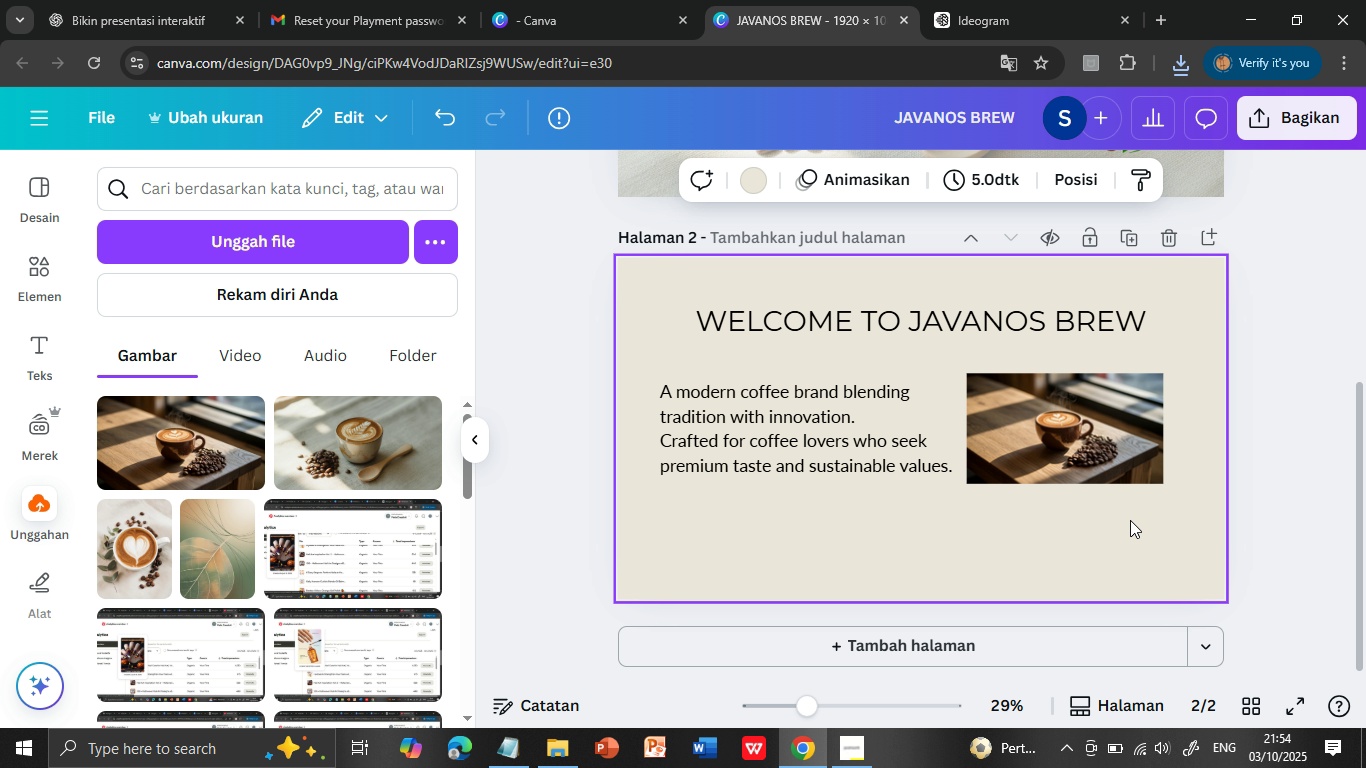 
left_click([1129, 525])
 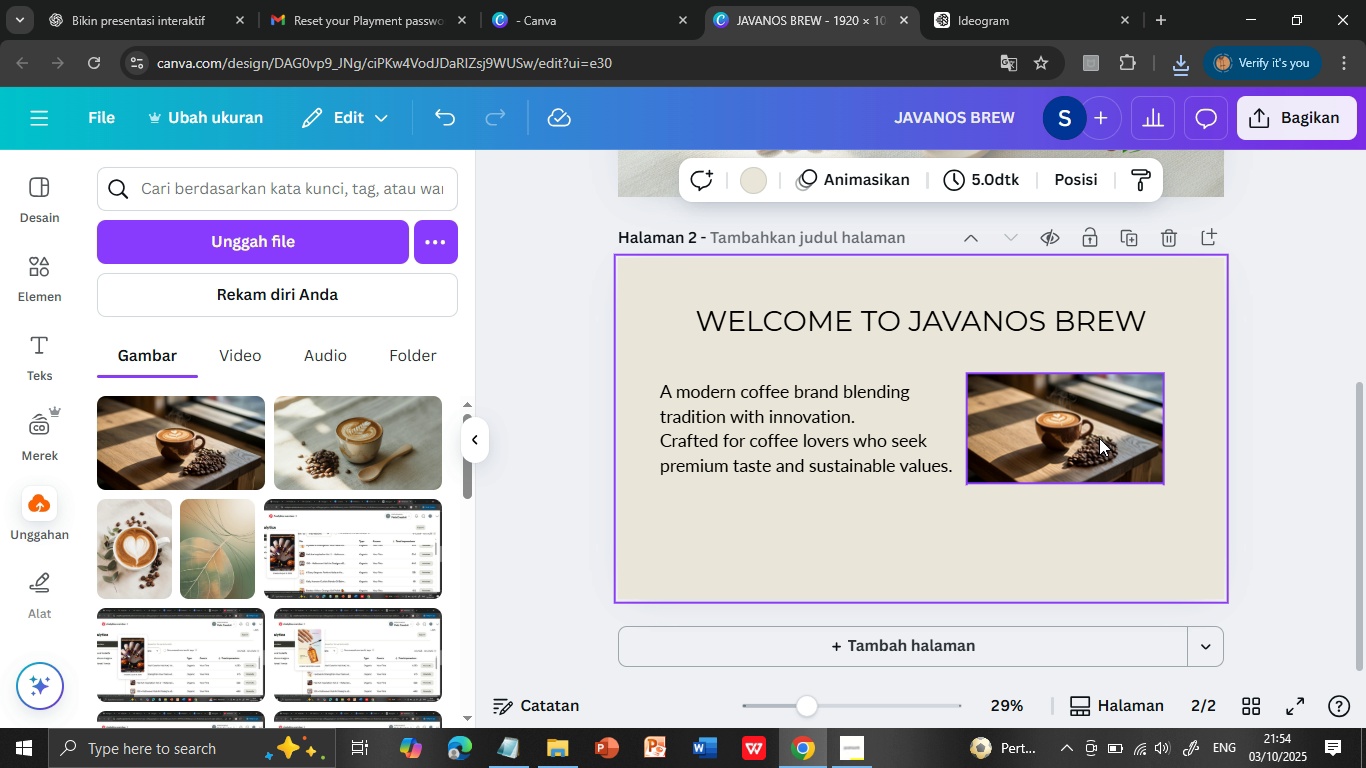 
left_click_drag(start_coordinate=[1099, 438], to_coordinate=[1103, 450])
 